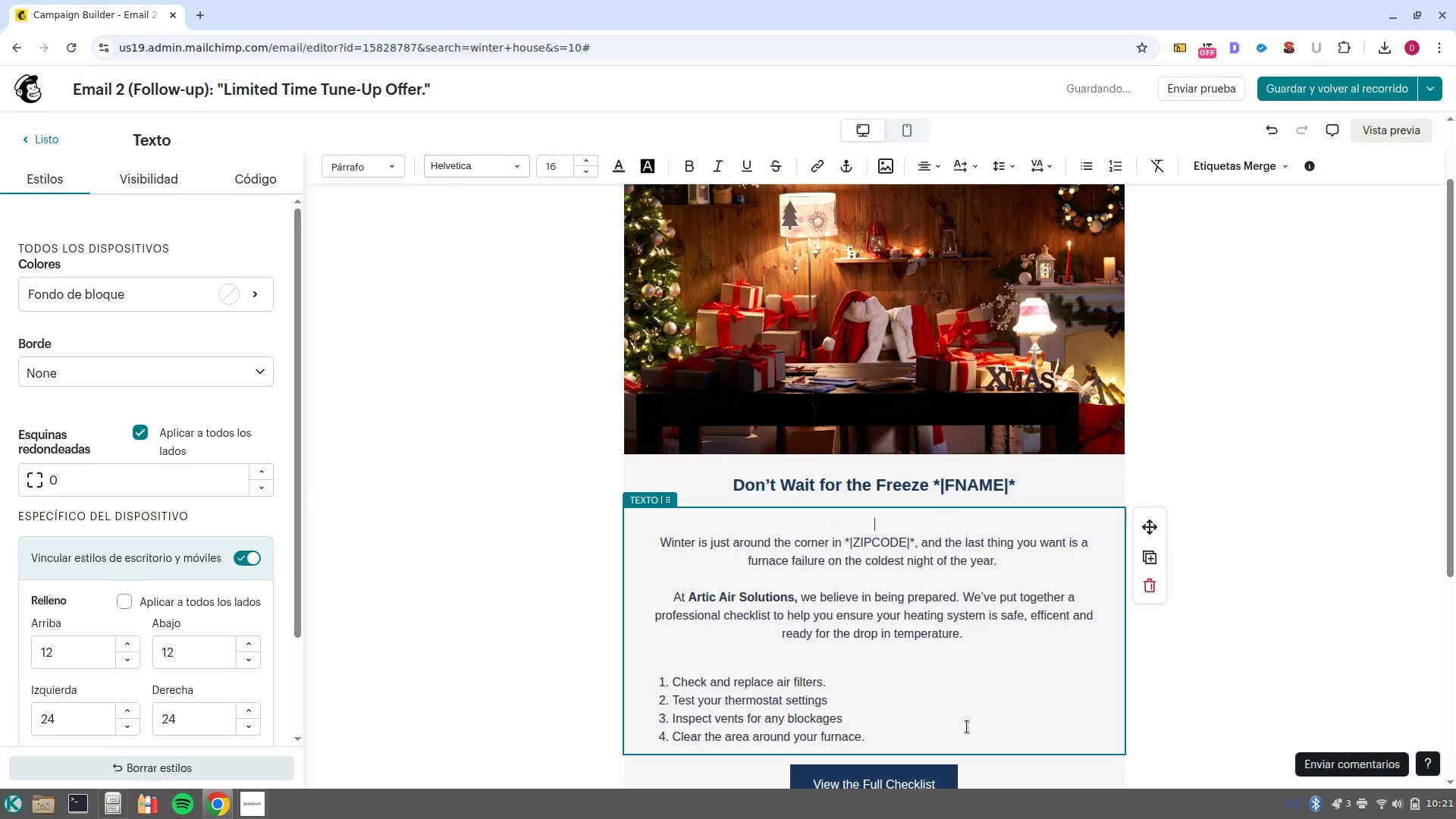 
left_click_drag(start_coordinate=[960, 726], to_coordinate=[648, 538])
 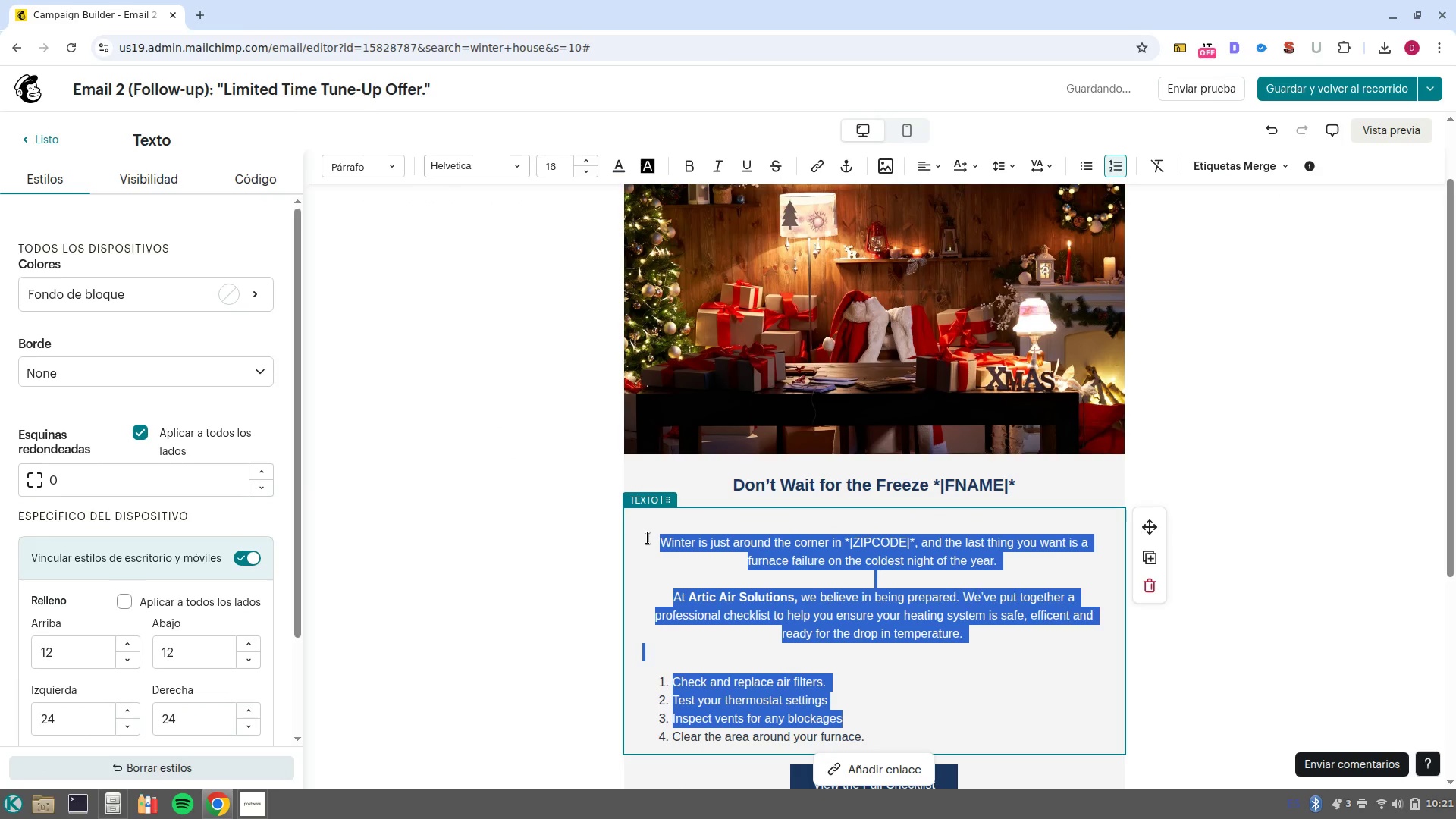 
type(Winter is almost here, and our schedule is filling up fast. )
 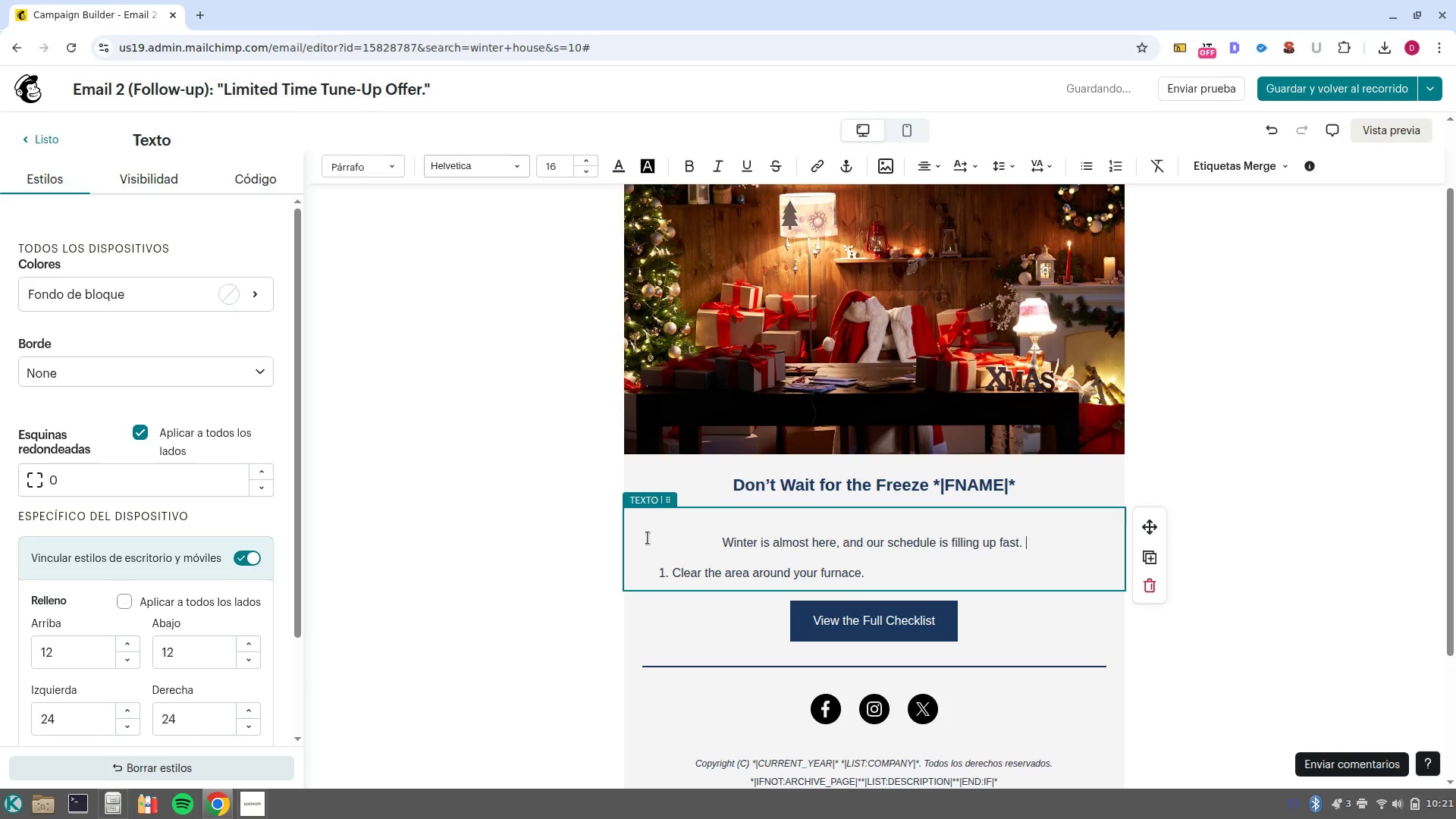 
key(Enter)
 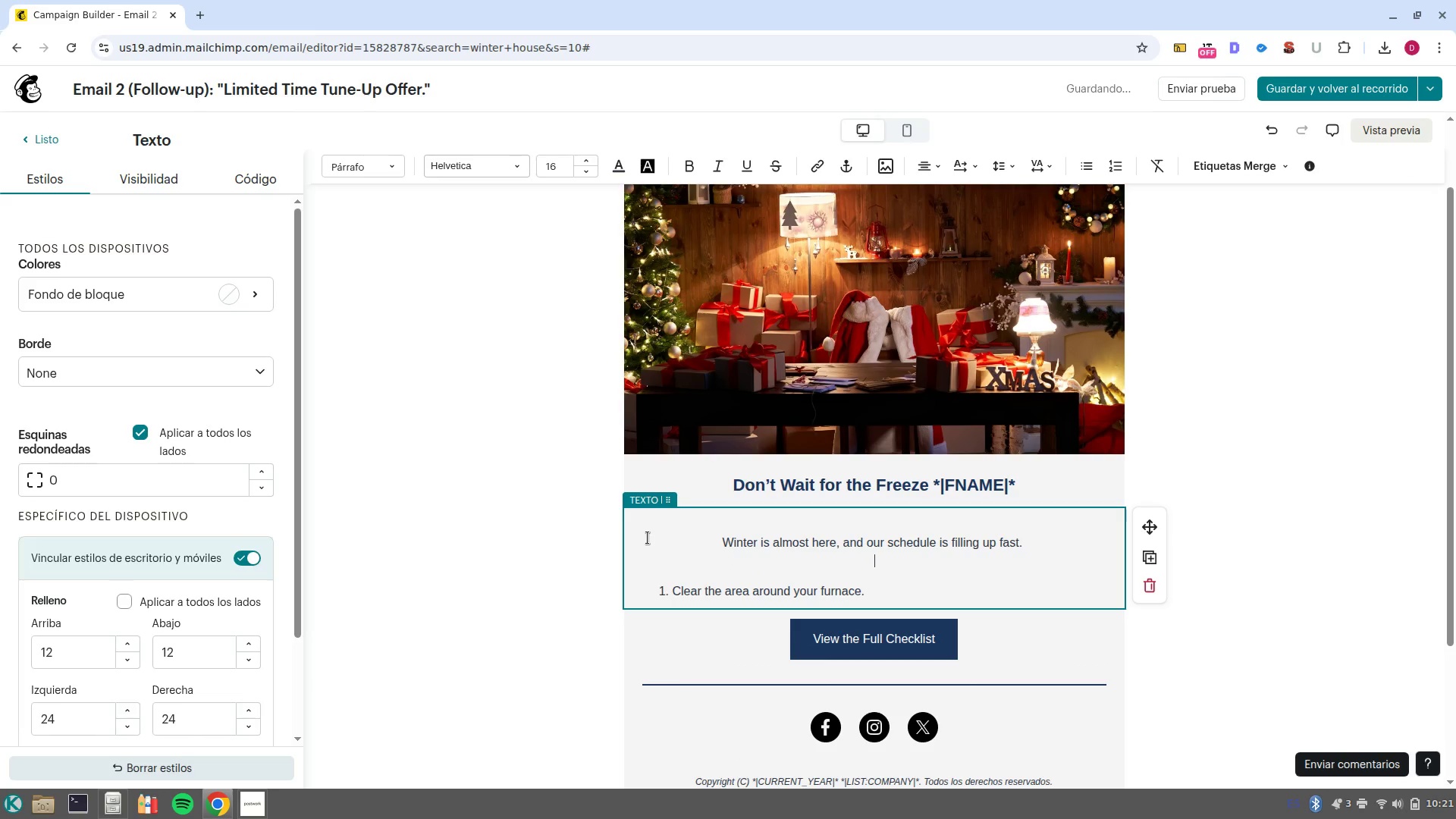 
key(Backspace)
type(Since you recently )
 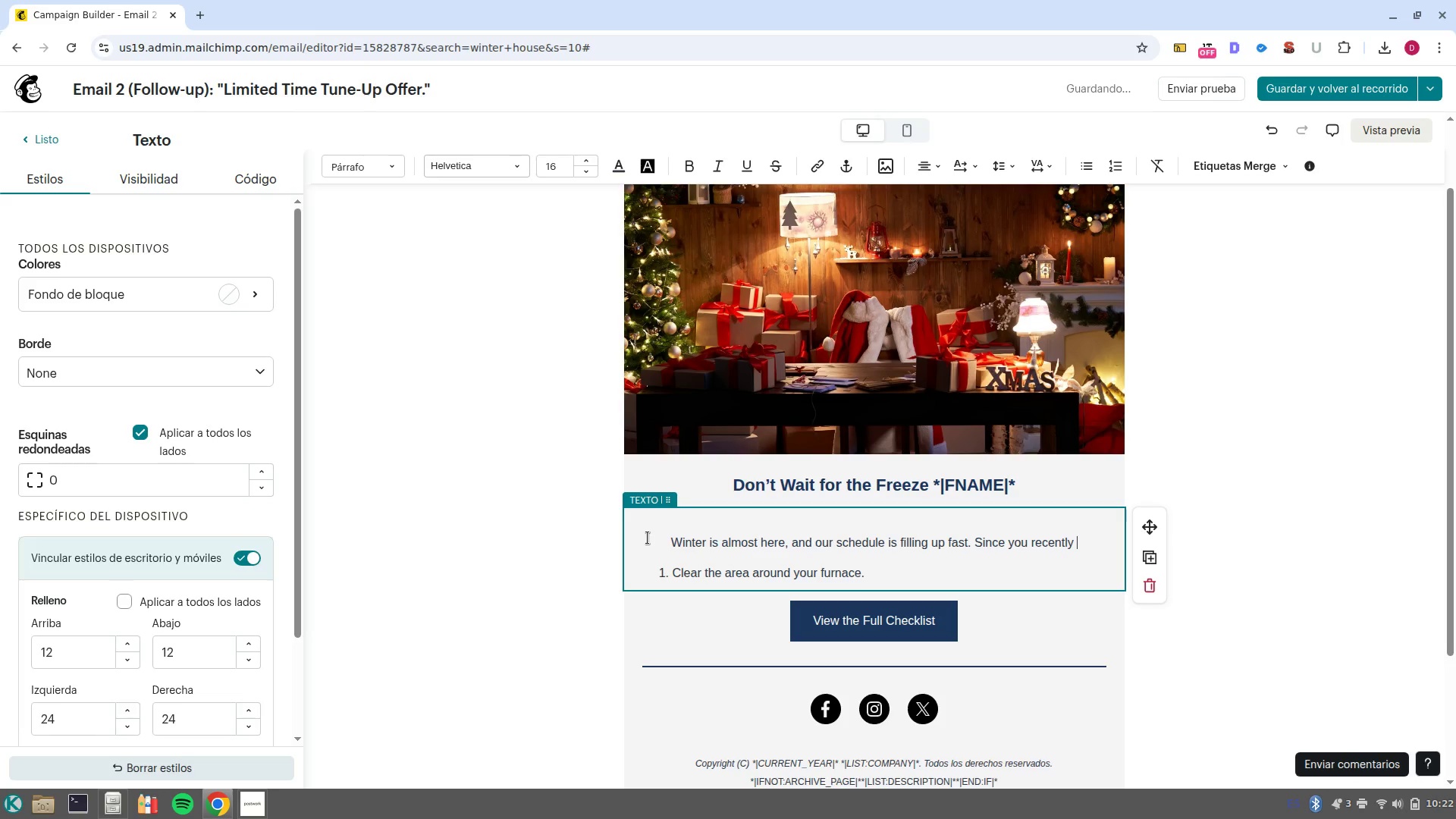 
wait(5.05)
 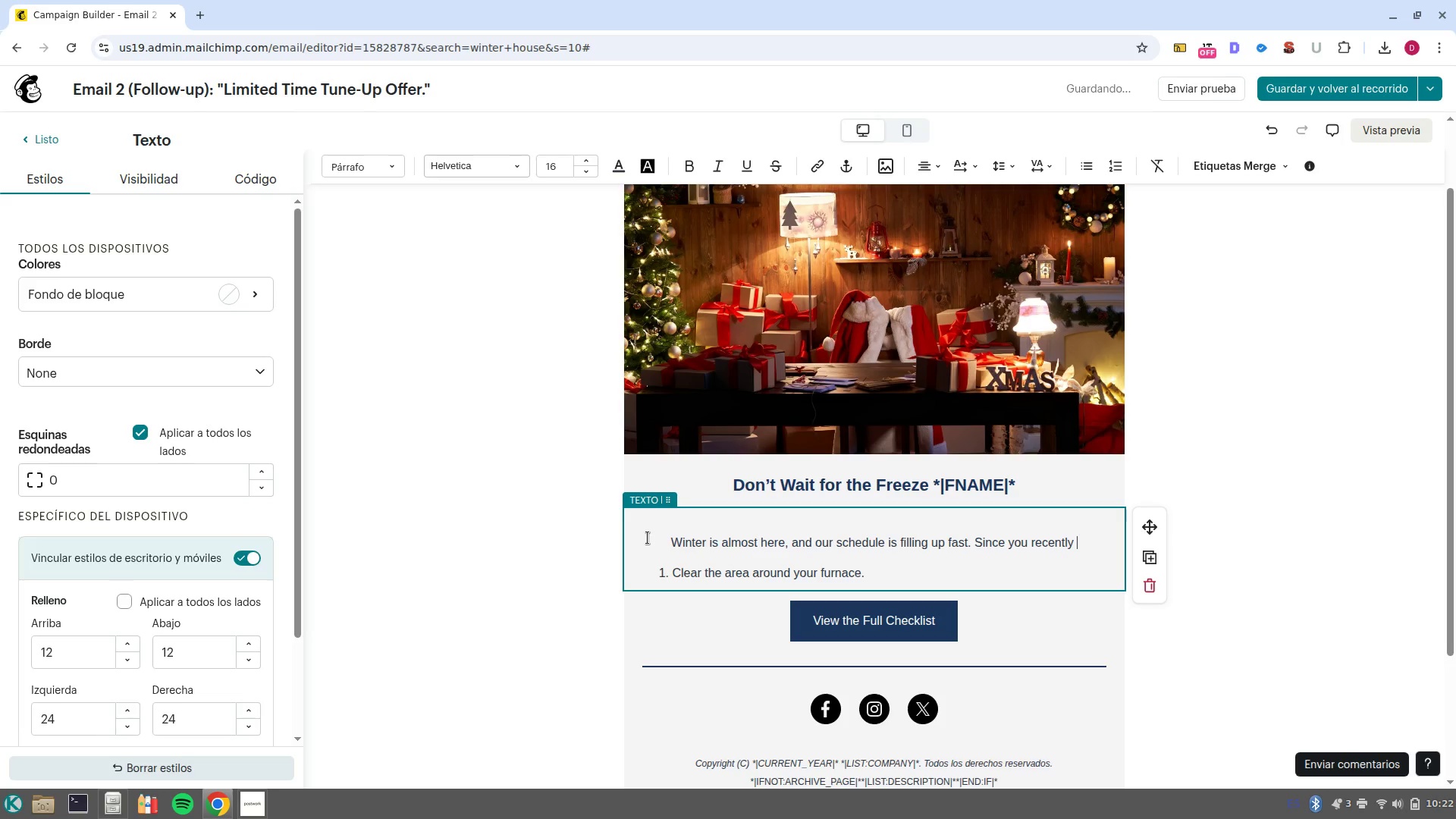 
type(checked our)
key(Backspace)
type(t our winter pre)
key(Backspace)
key(Backspace)
key(Backspace)
type(Prep Checklist, )
 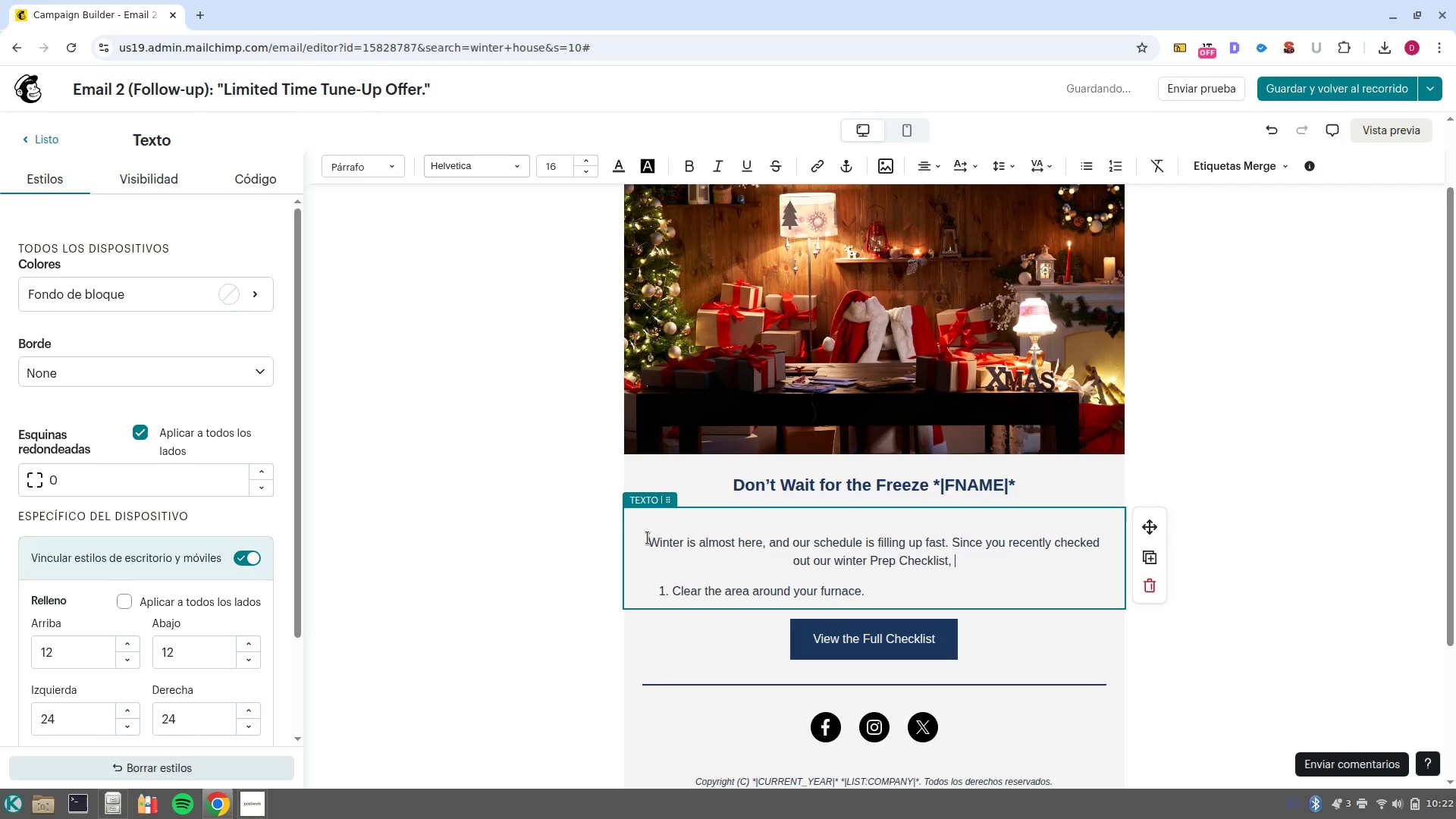 
wait(7.14)
 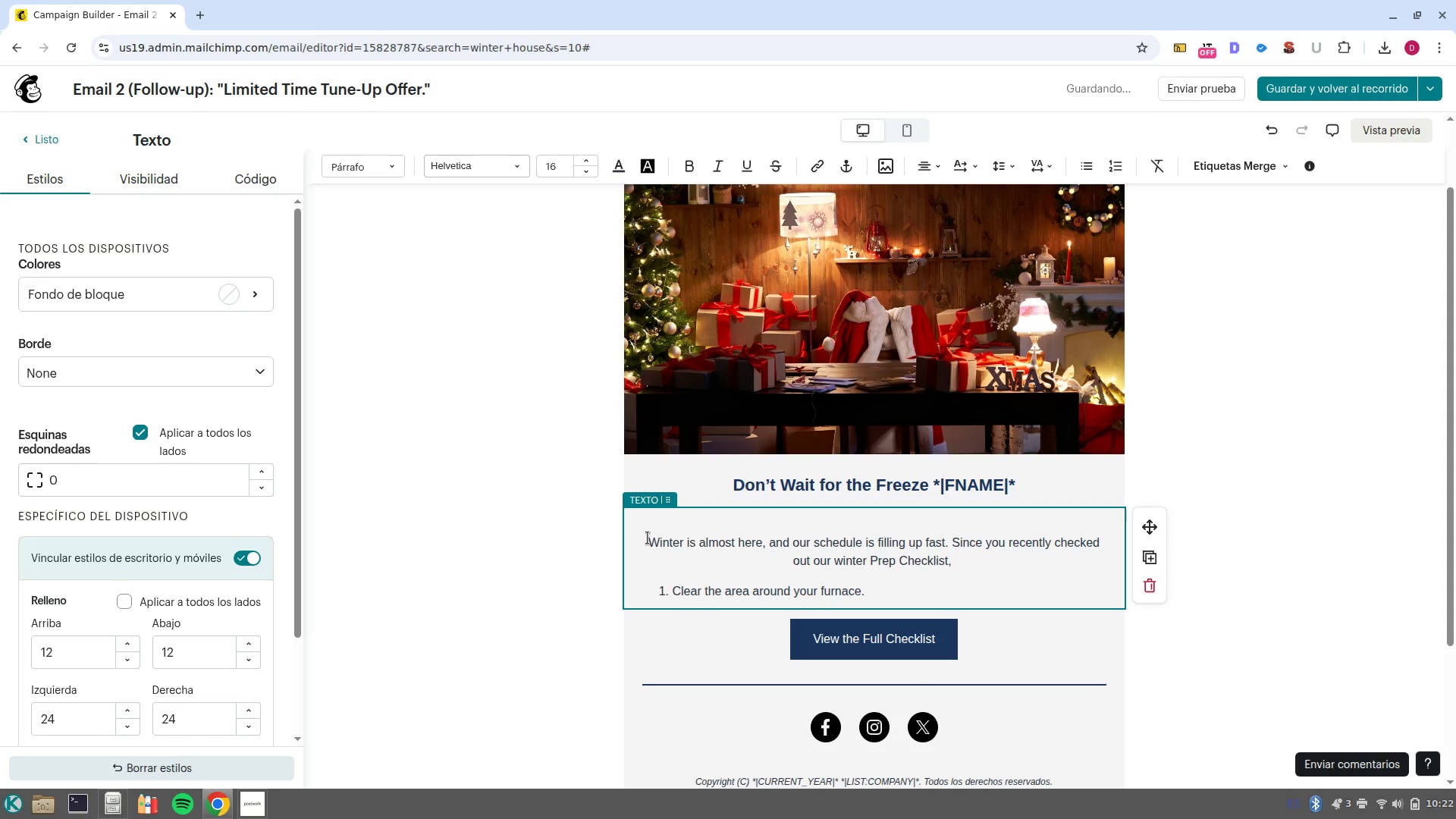 
type(we want to make sure your home stays warm and safe.)
 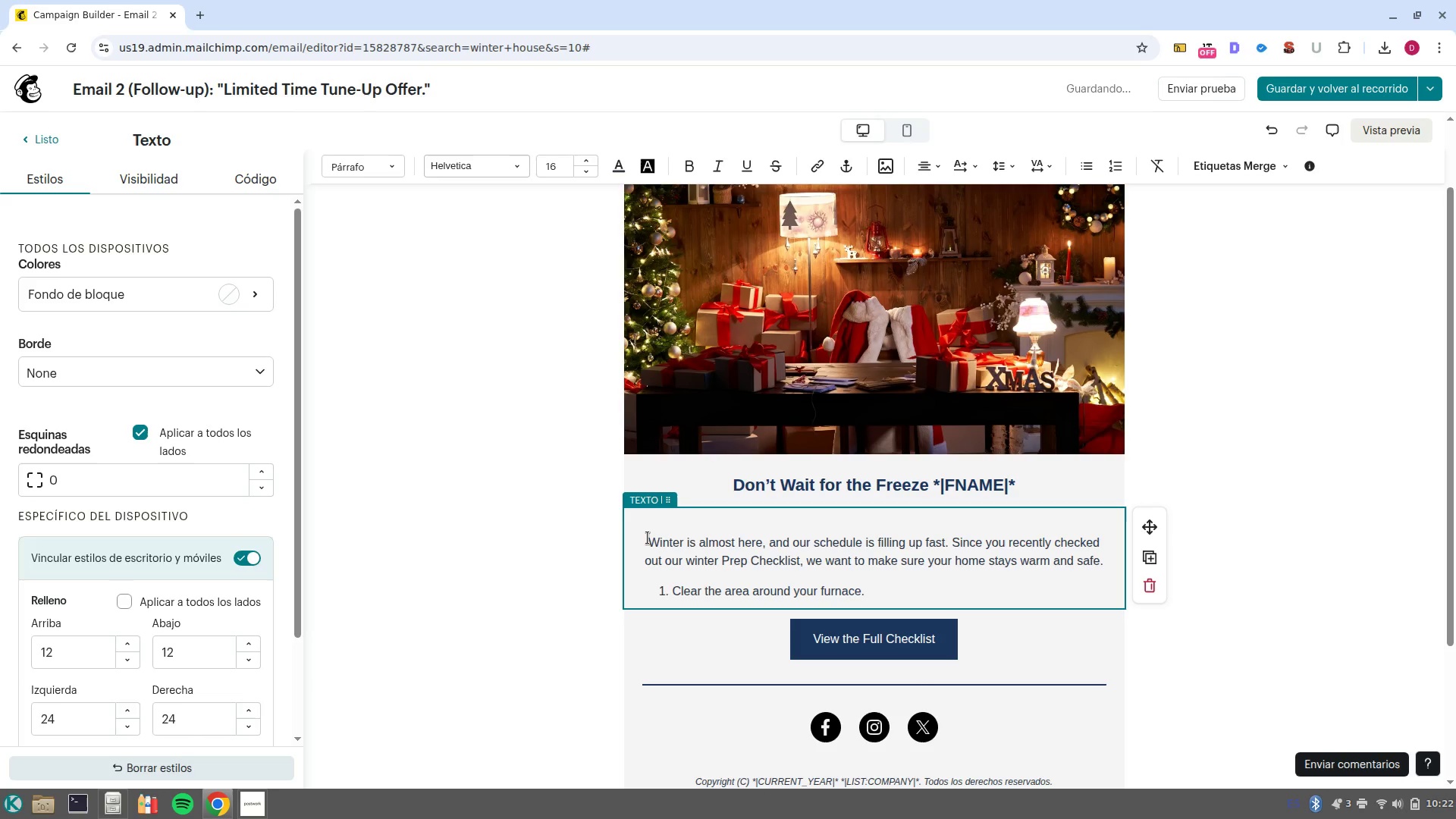 
key(Enter)
 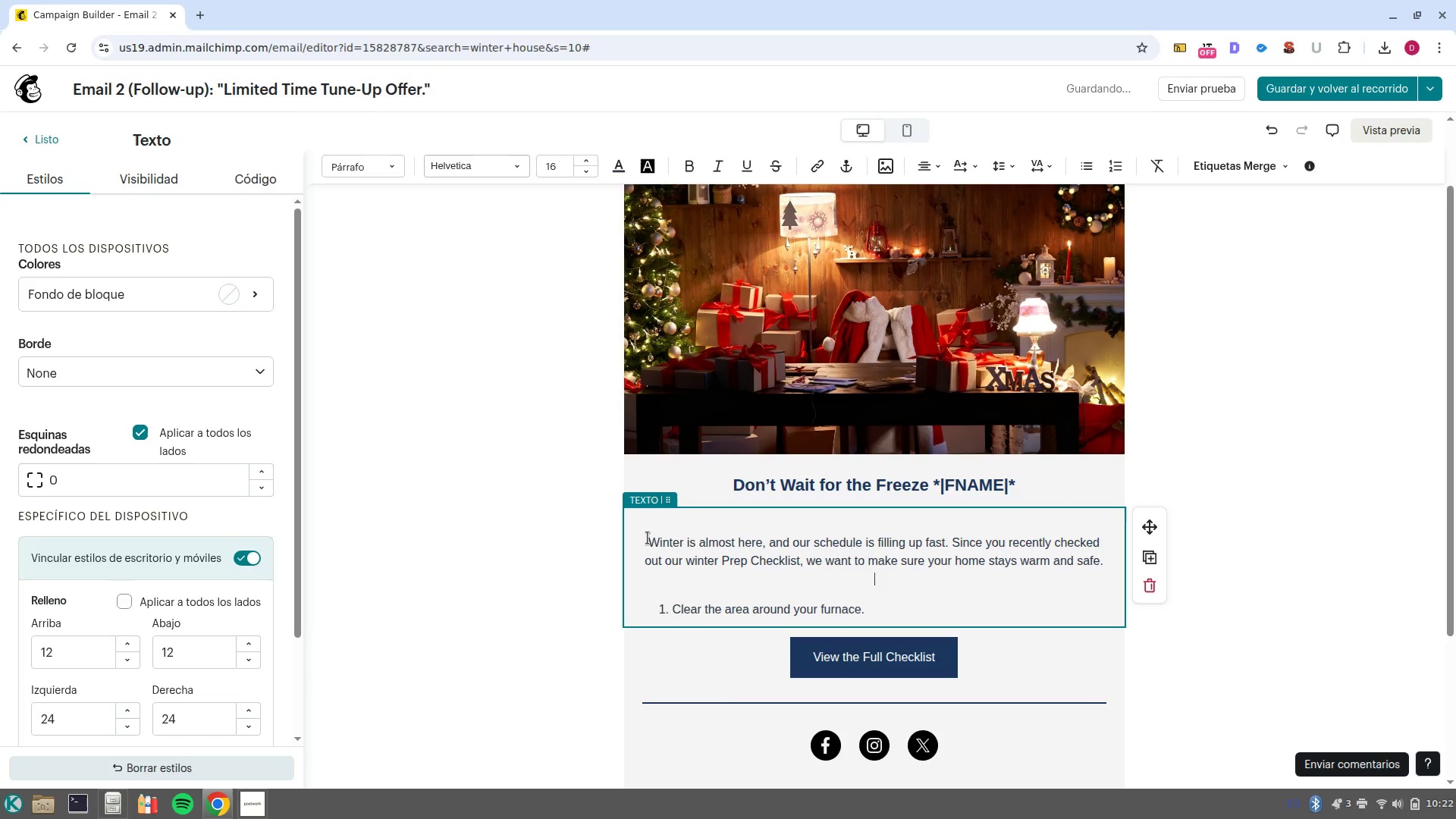 
key(Enter)
 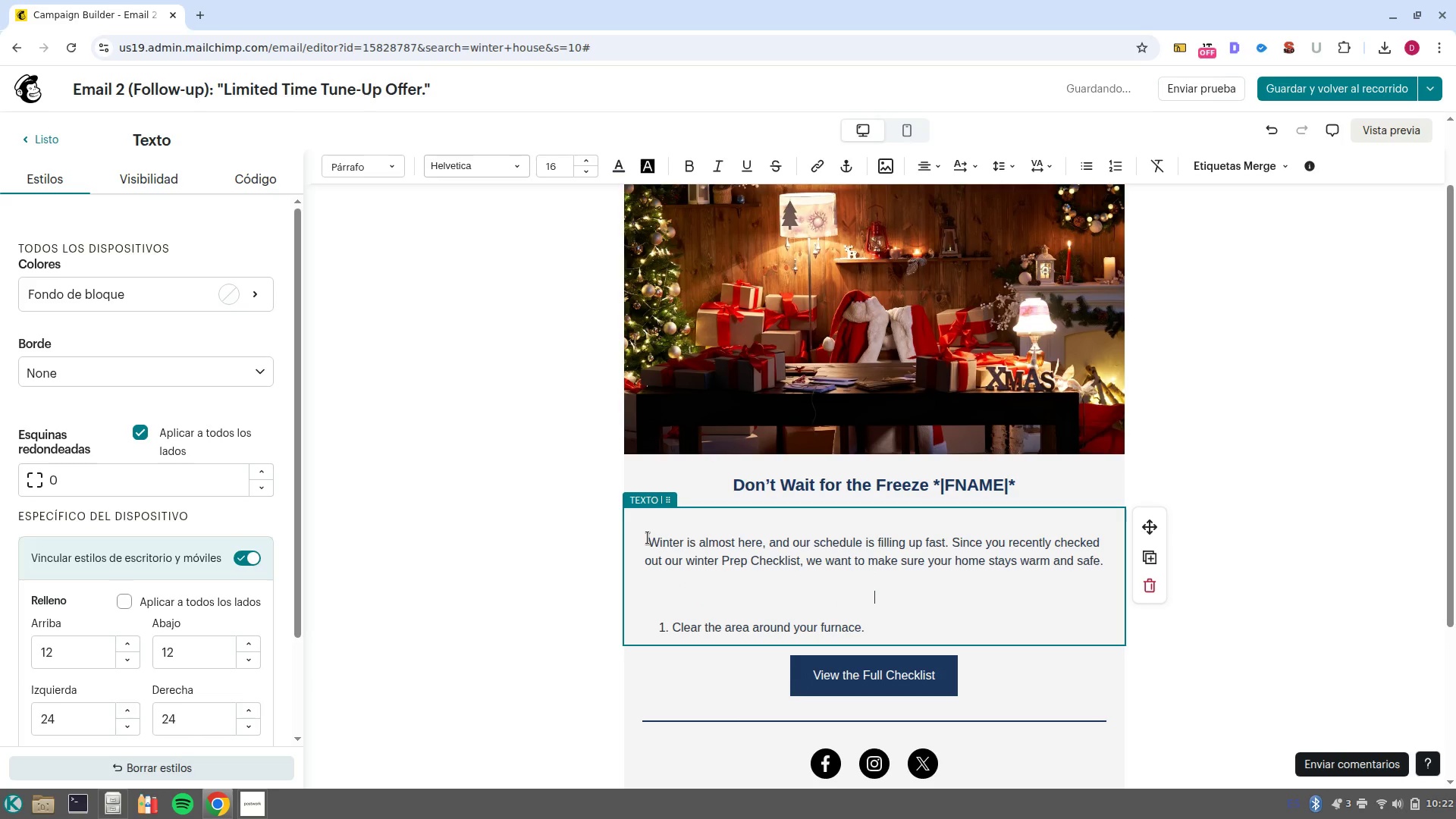 
type(We are fo)
key(Backspace)
key(Backspace)
type(offering a )
 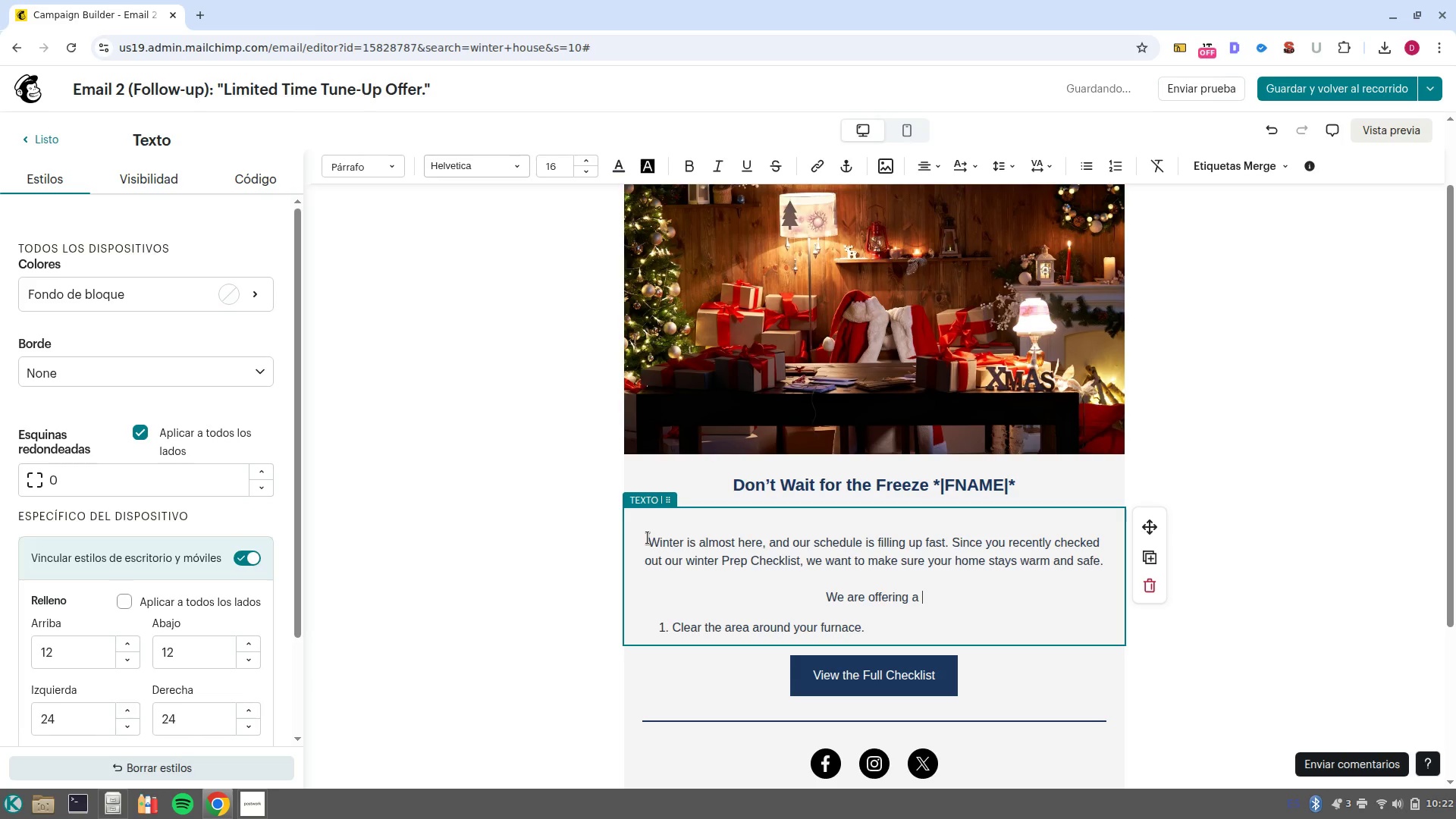 
type($30 DISCOUNT)
 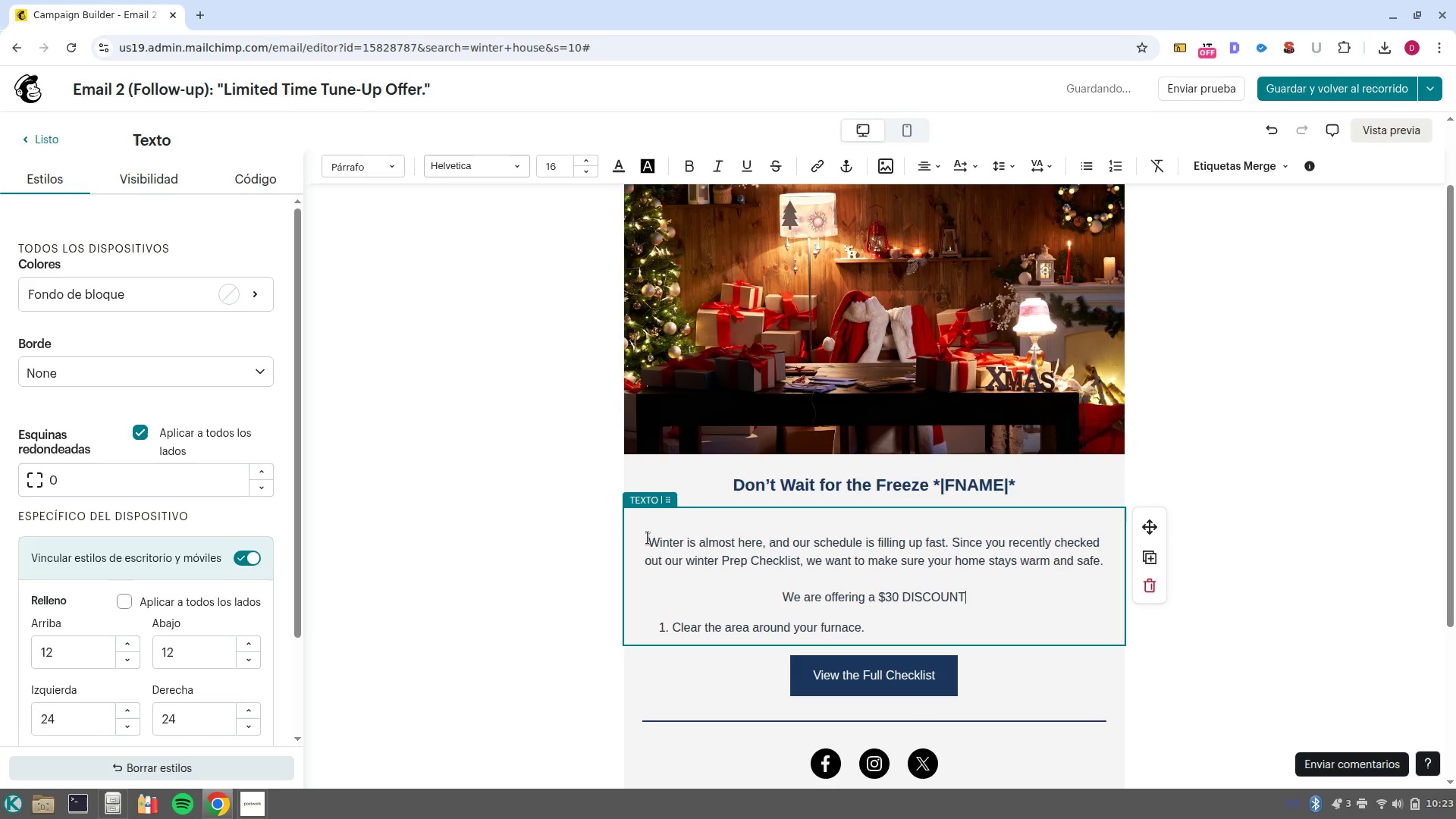 
left_click_drag(start_coordinate=[983, 598], to_coordinate=[877, 598])
 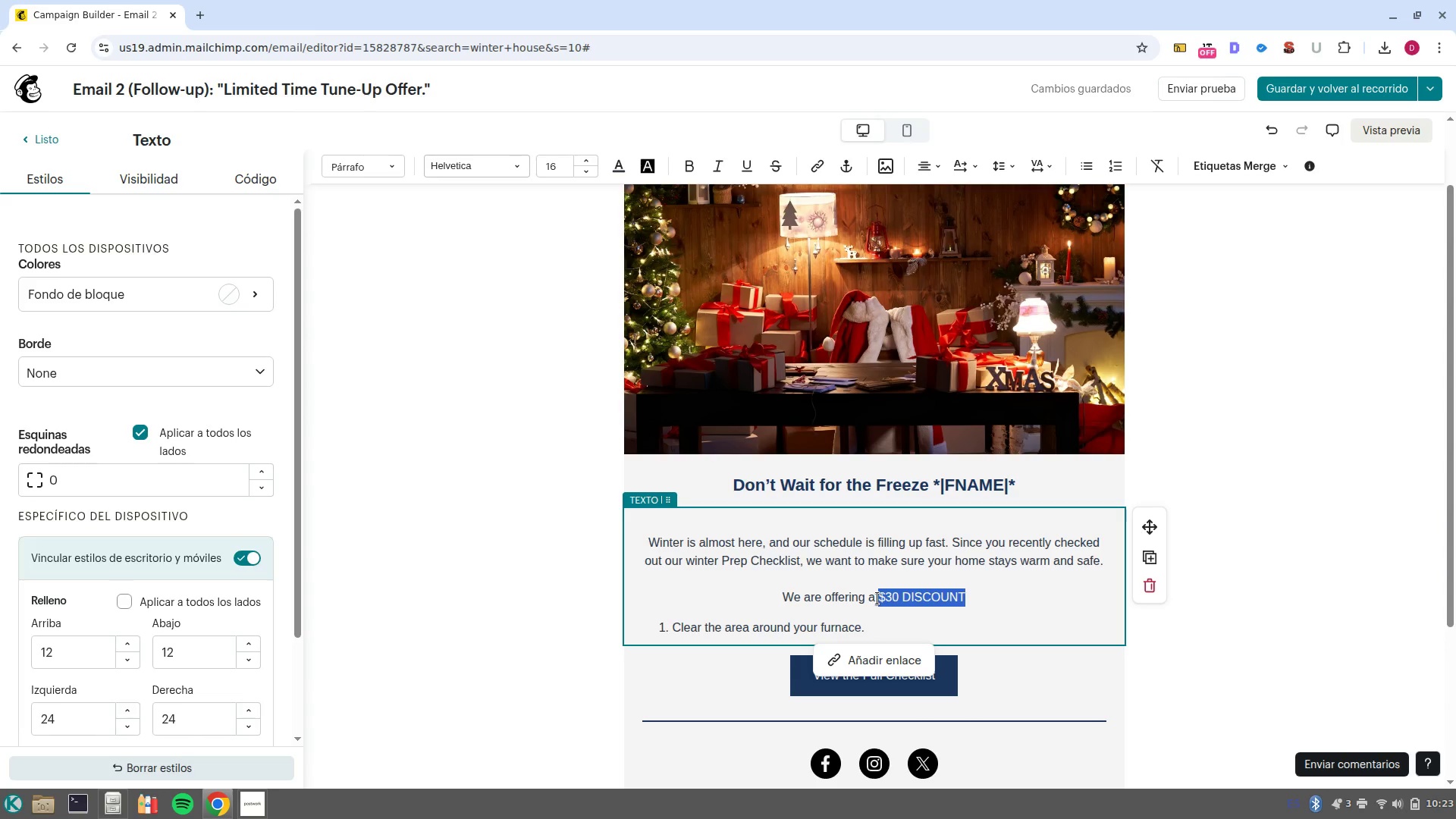 
key(Control+B)
 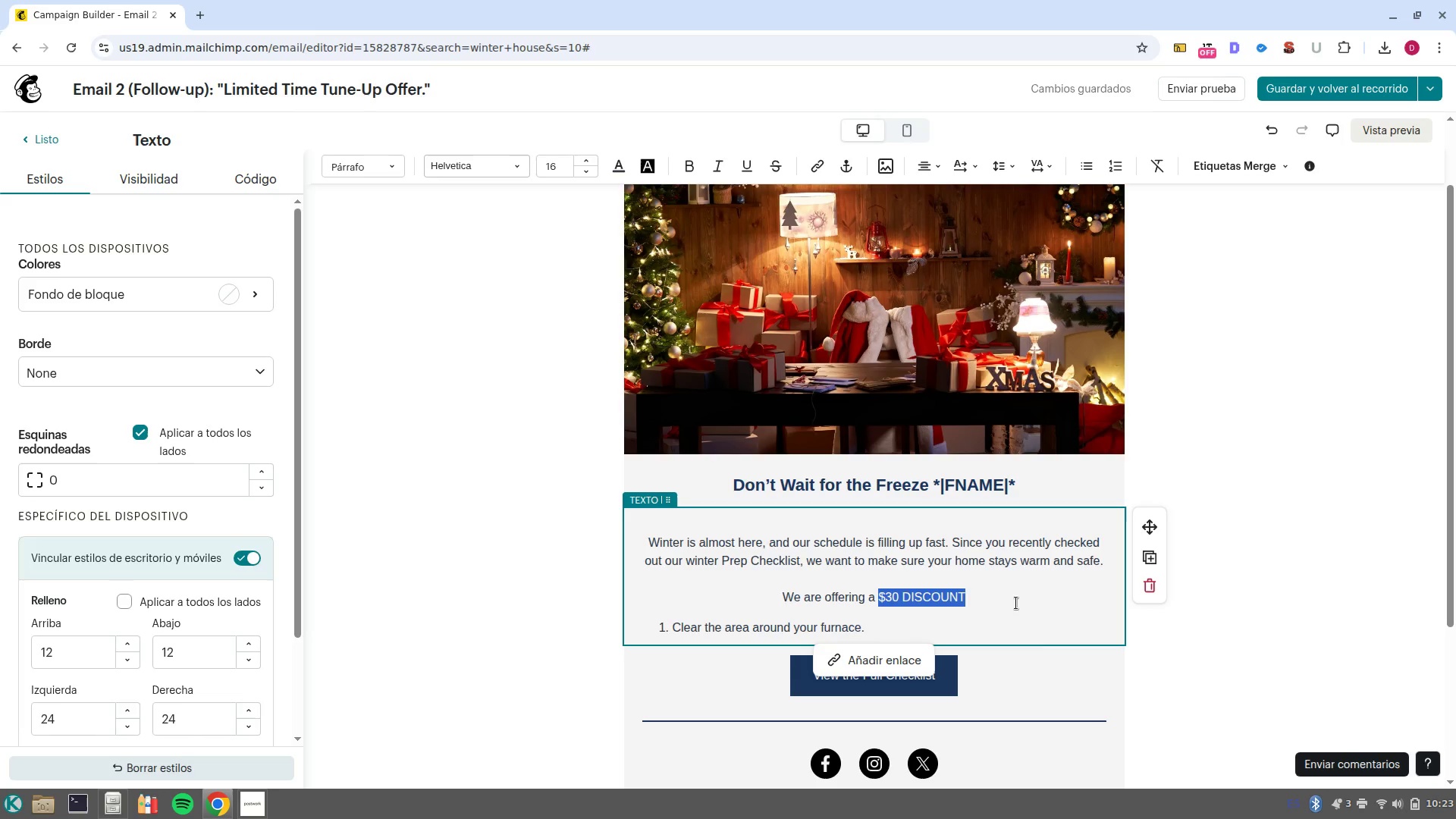 
key(Control+B)
 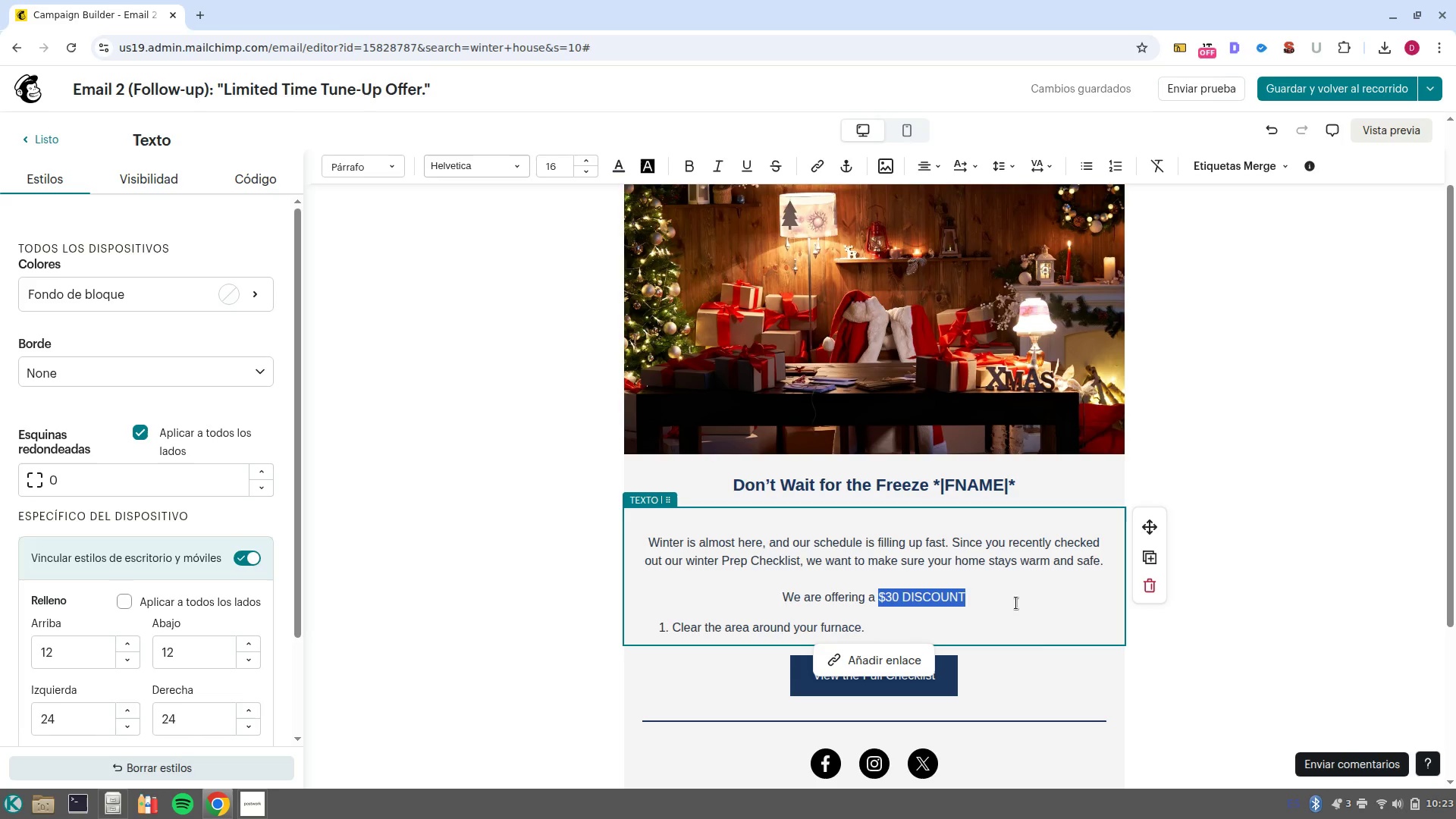 
key(CapsLock)
 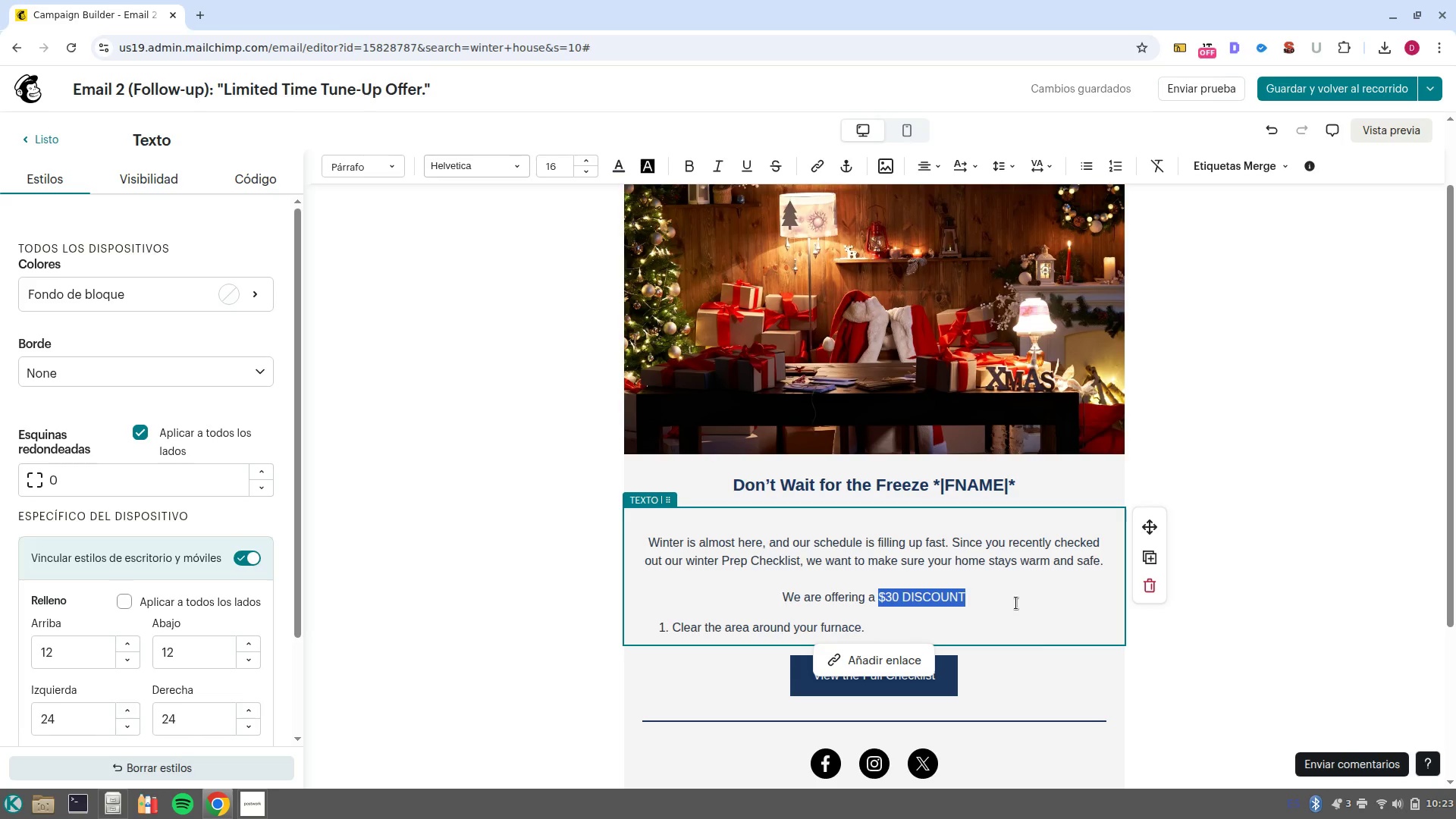 
key(Control+B)
 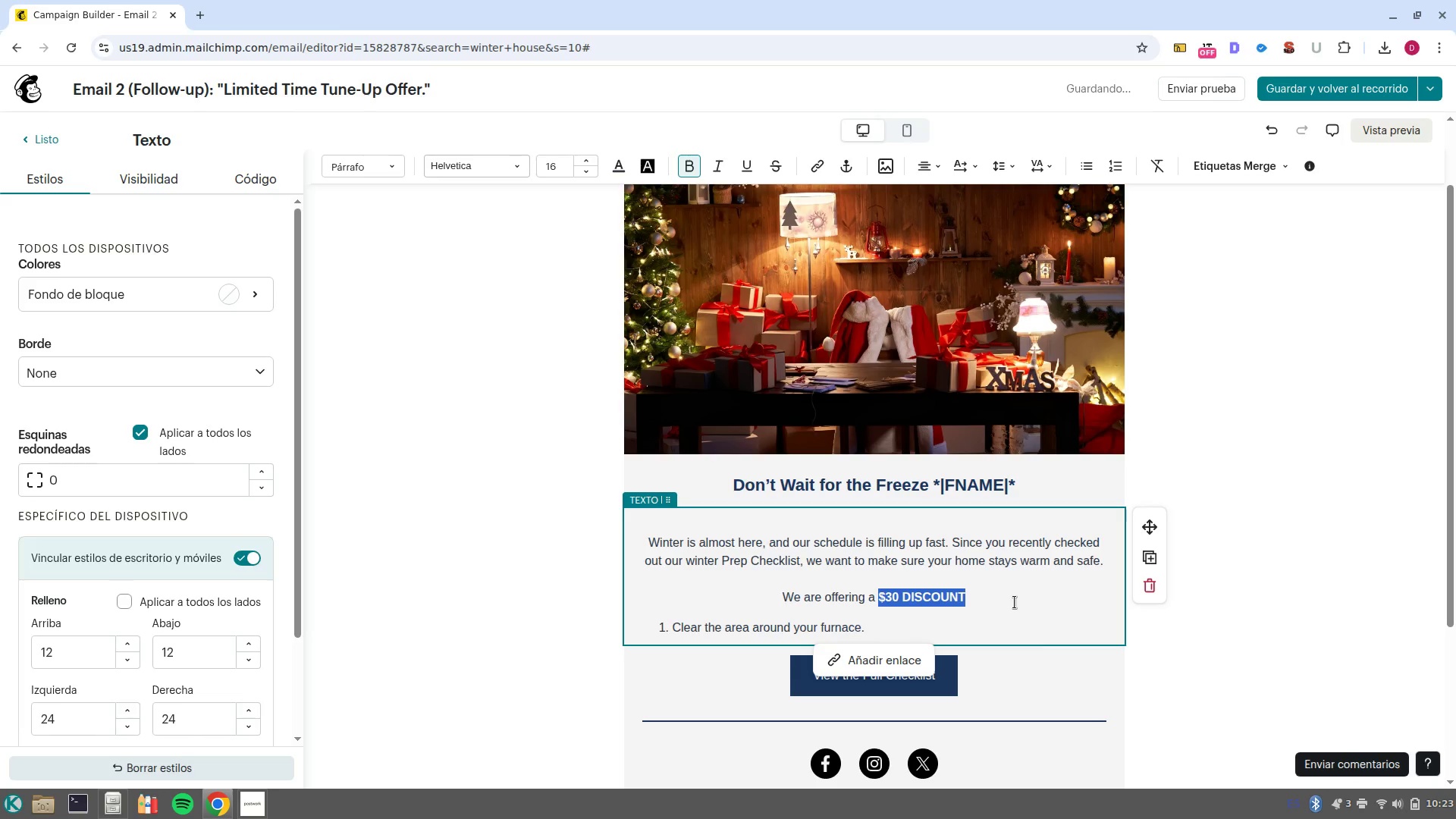 
left_click([1015, 602])
 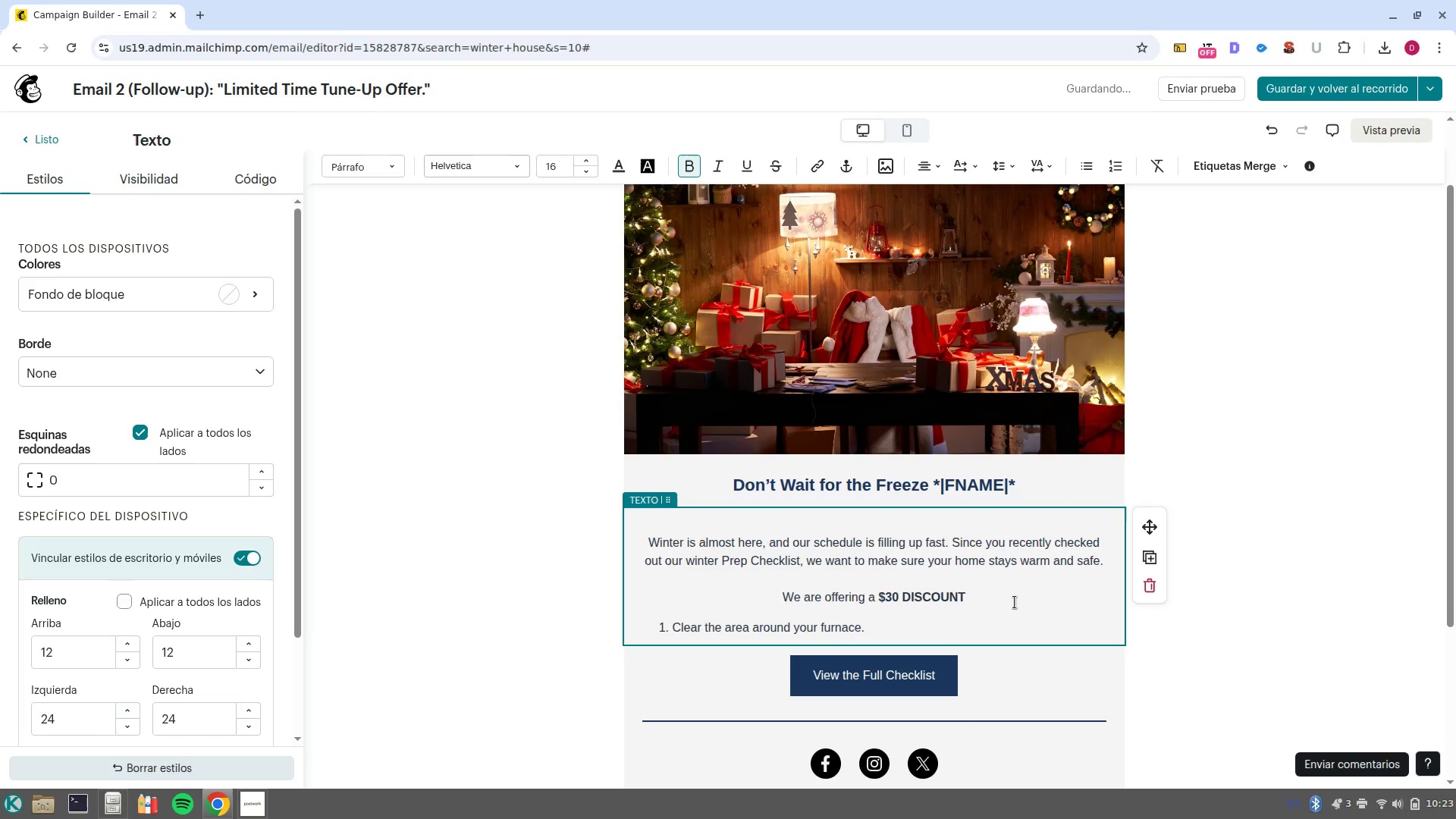 
key(Space)
 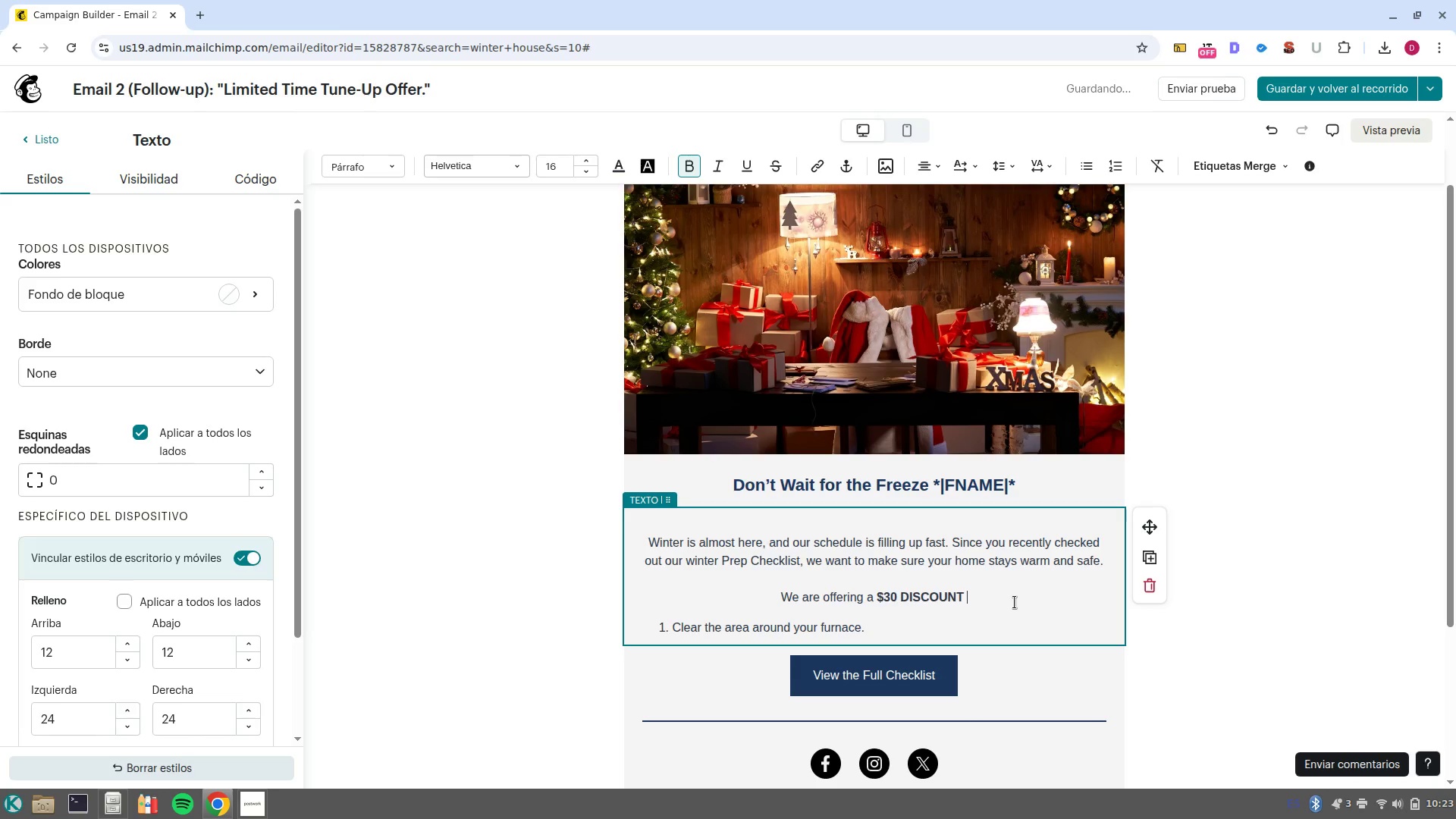 
key(Control+B)
 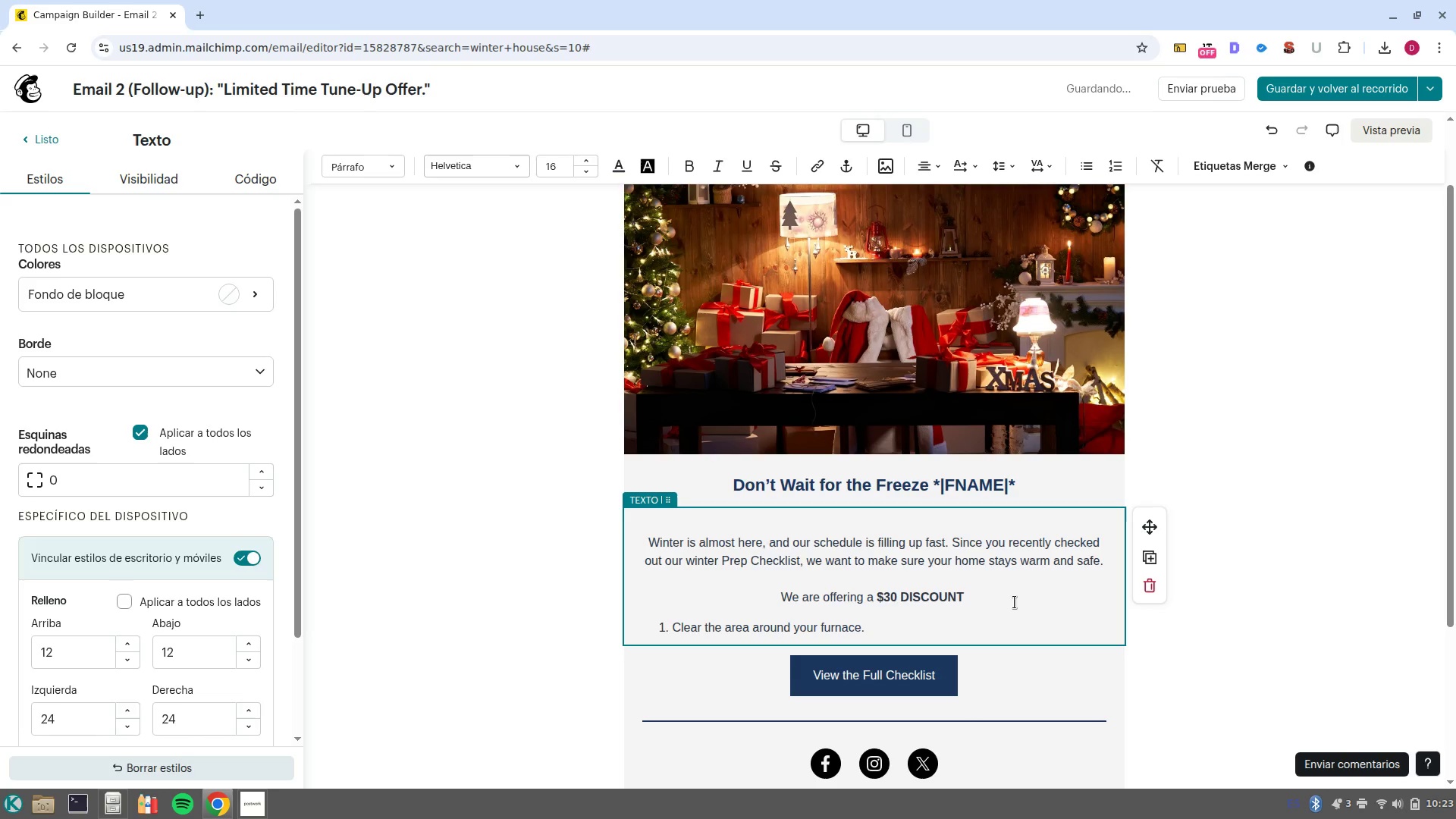 
type(on profesional furnace inse)
key(Backspace)
type(pections for the first 10 residents in the )
 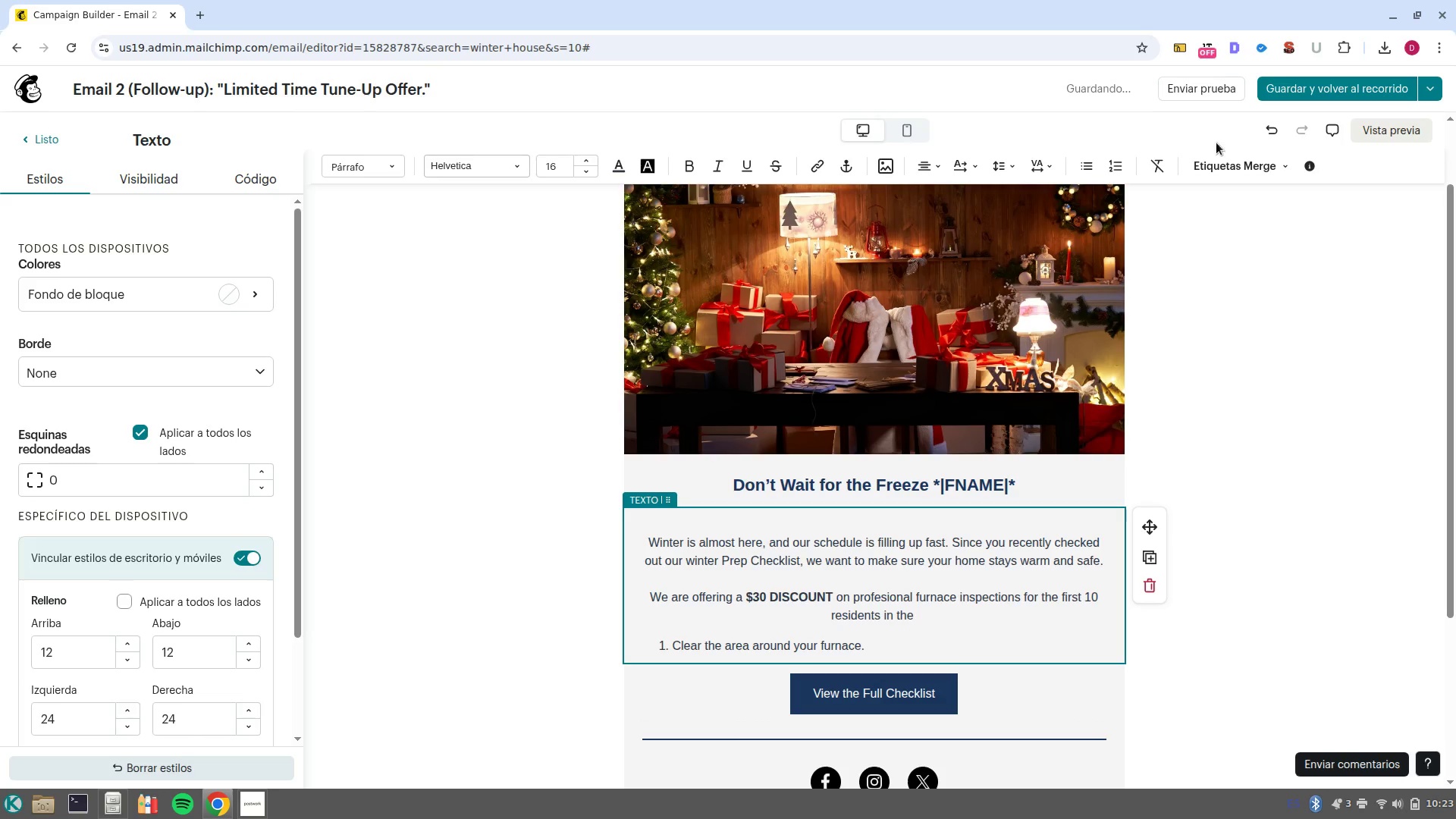 
left_click([1227, 167])
 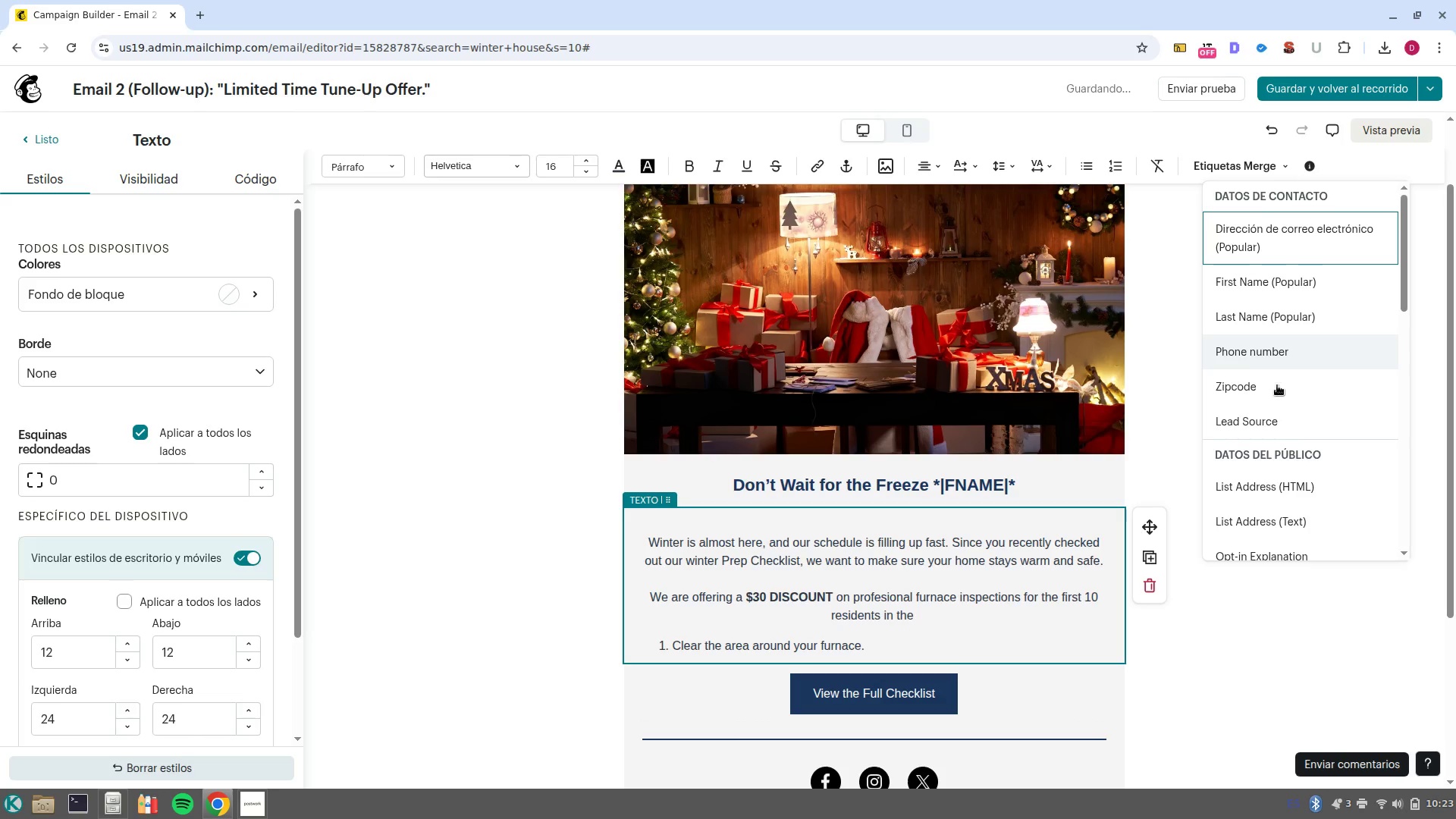 
left_click([1277, 385])
 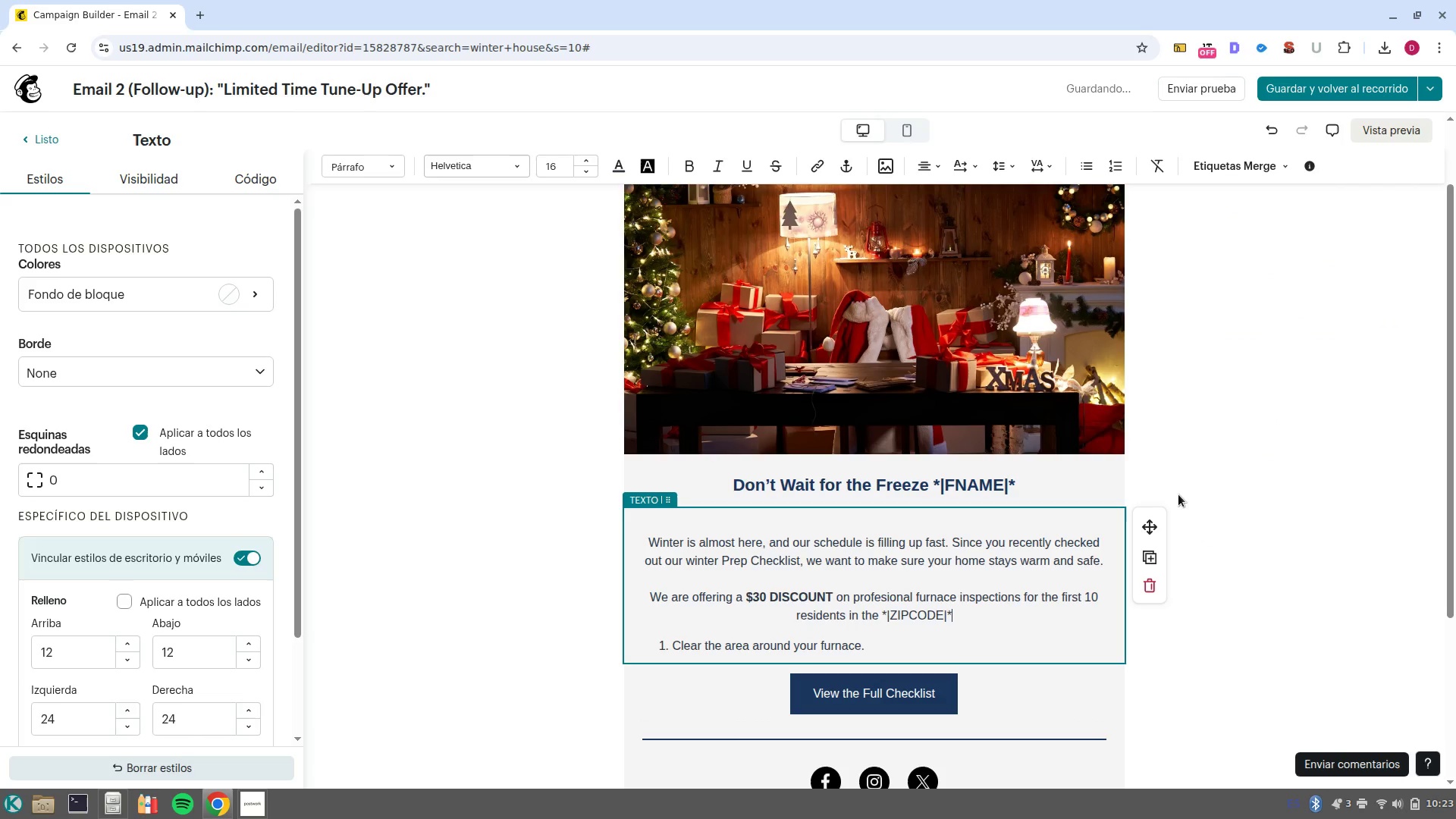 
type( area who book their appointment this week)
 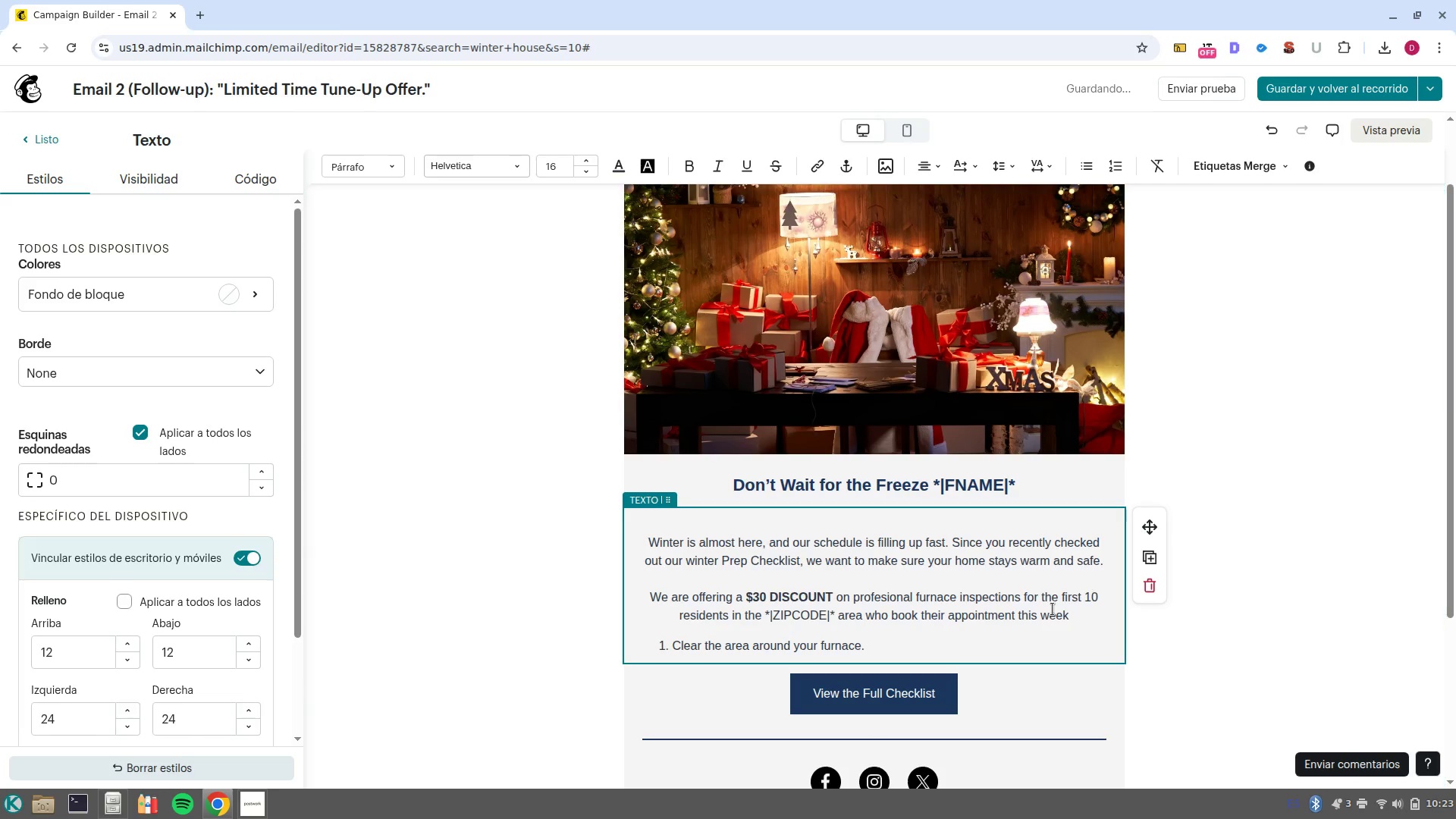 
left_click_drag(start_coordinate=[900, 642], to_coordinate=[657, 642])
 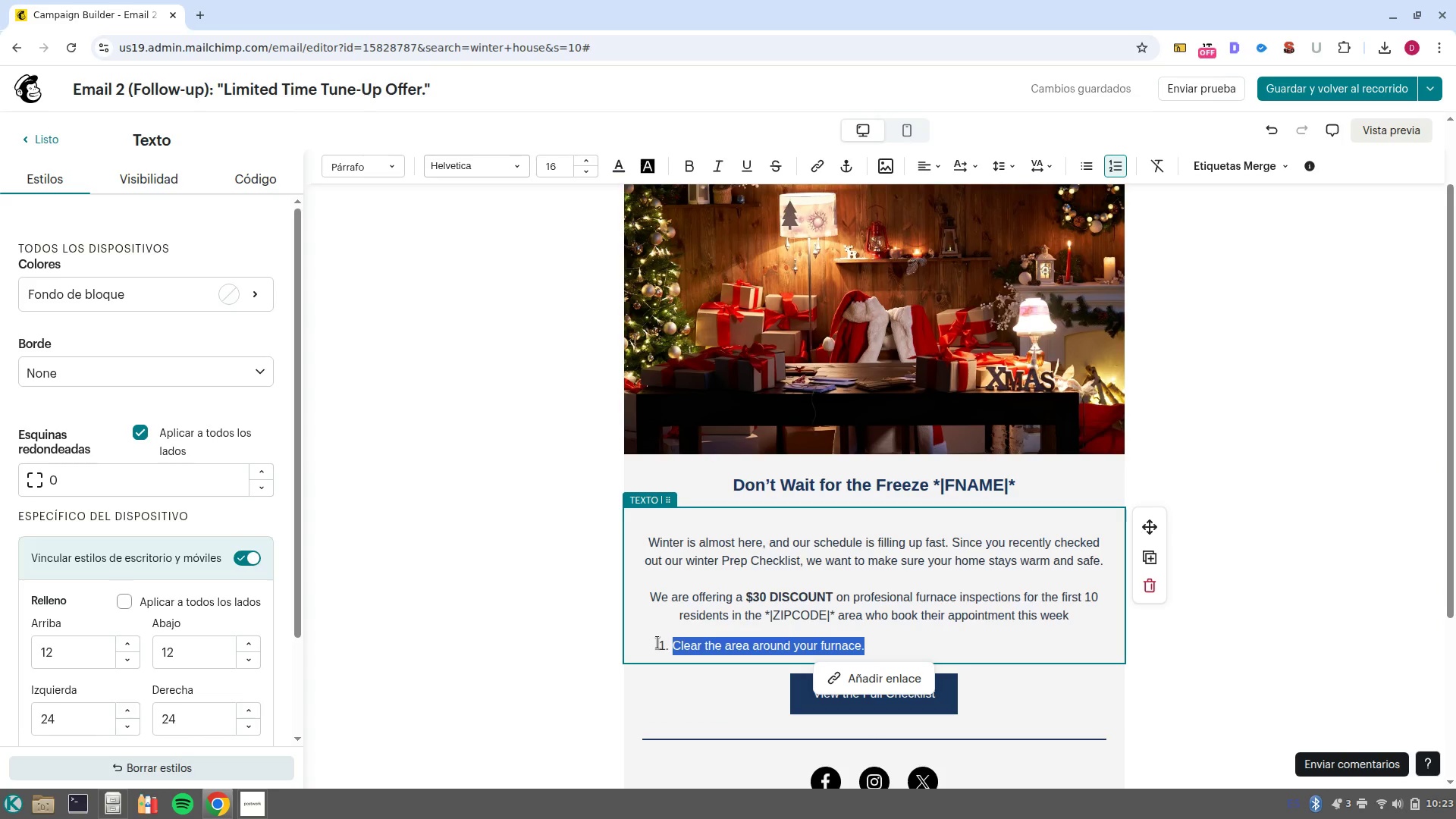 
key(Backspace)
 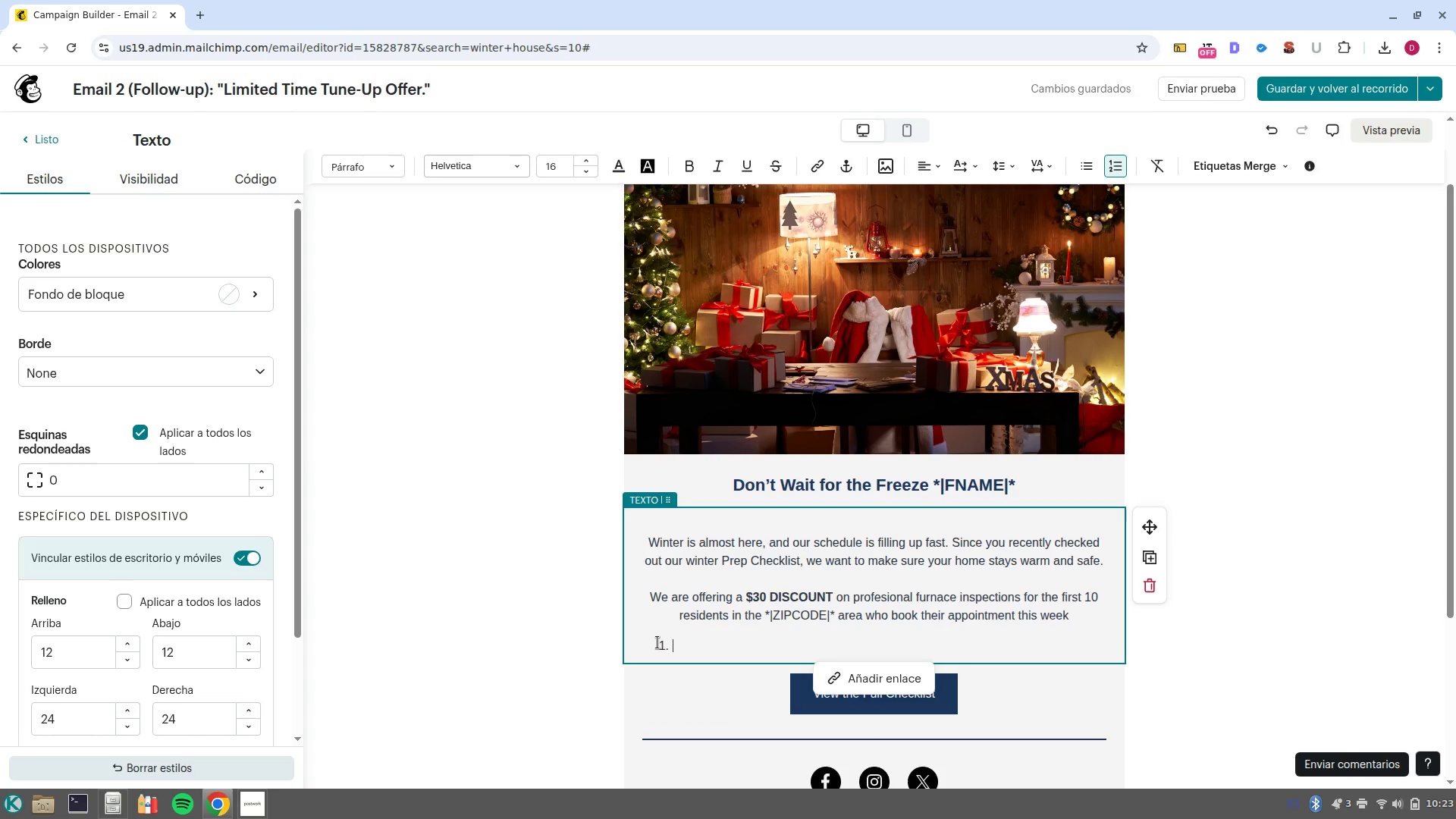 
key(Backspace)
 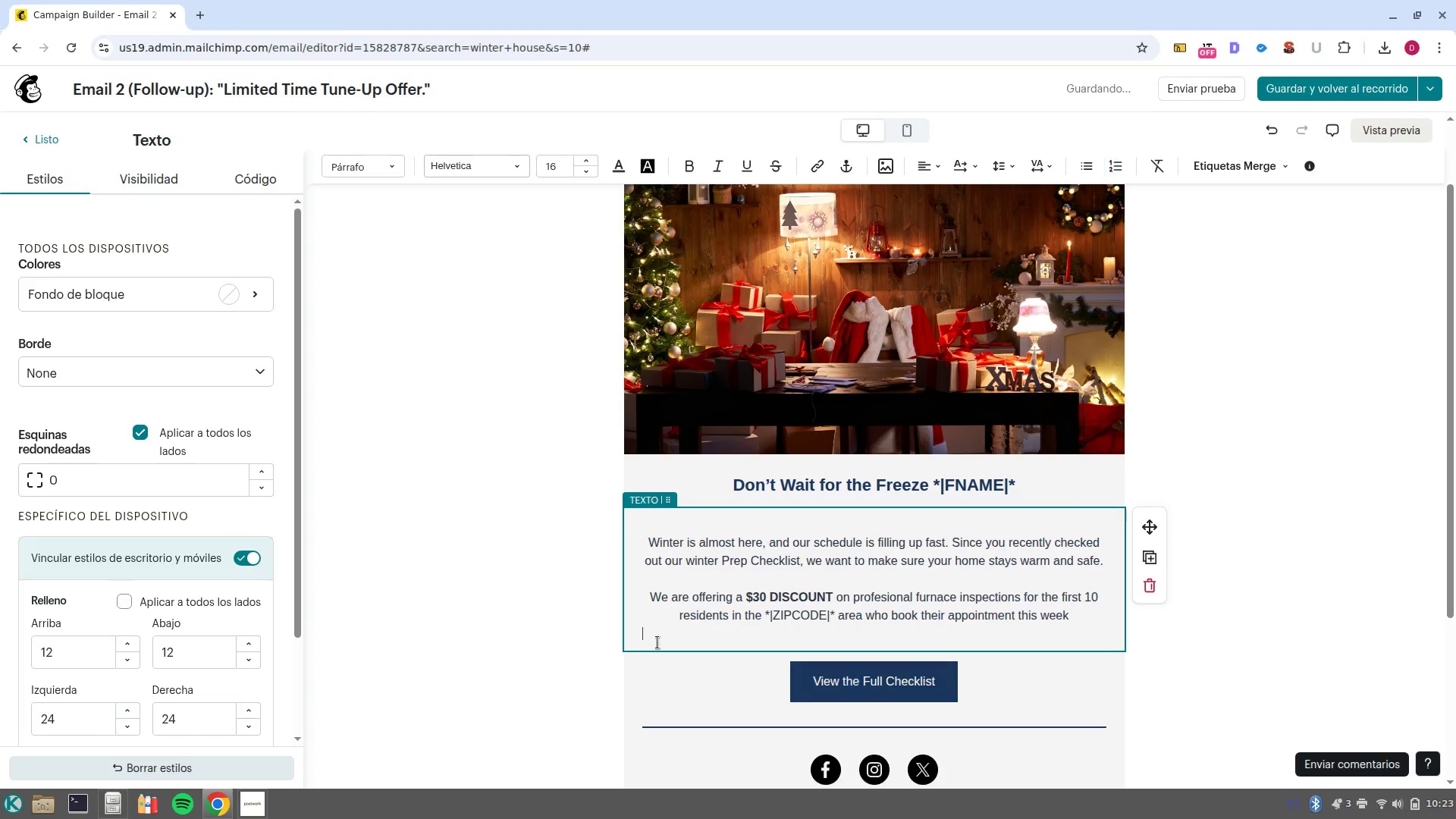 
key(Backspace)
 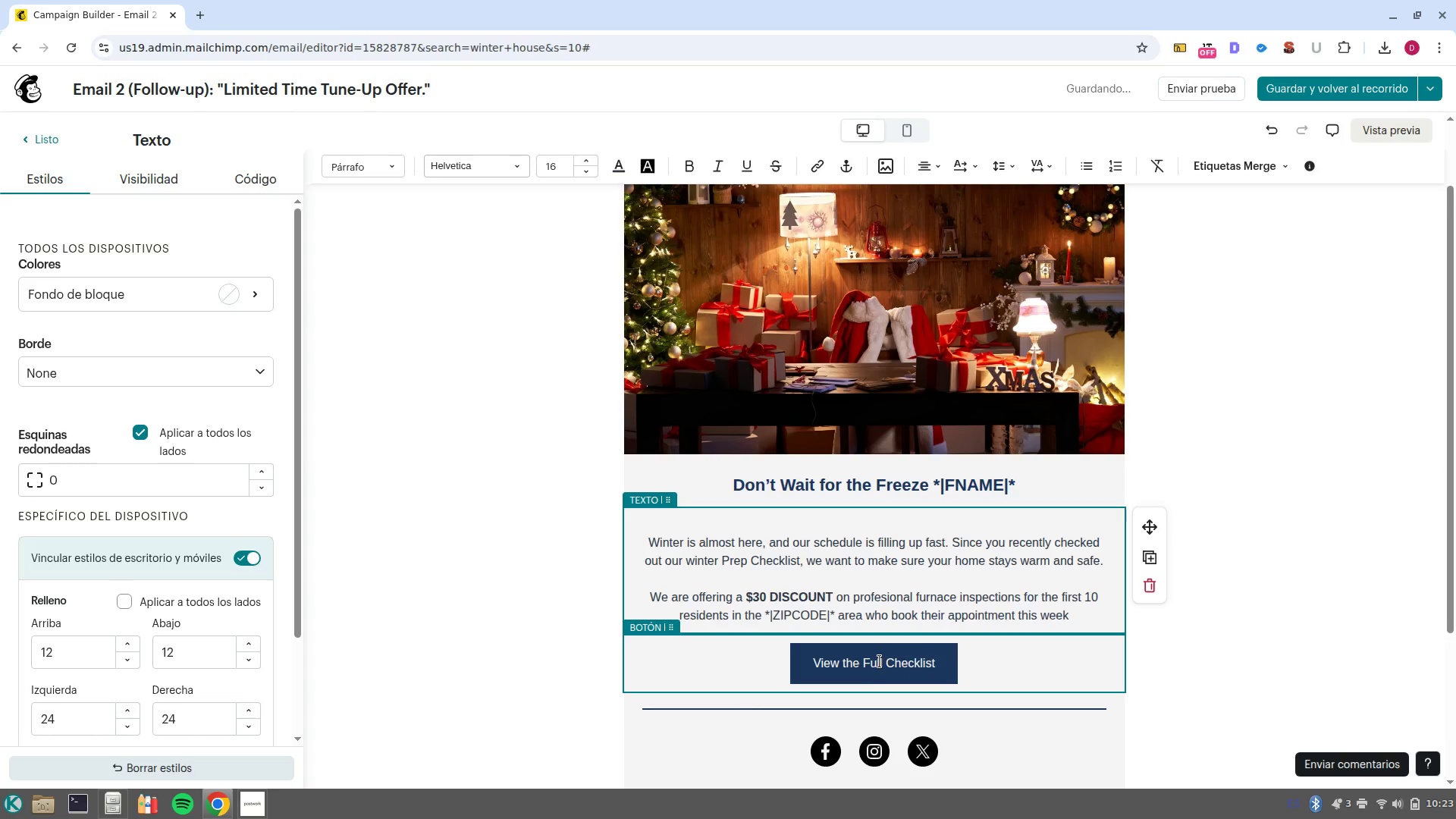 
double_click([887, 655])
 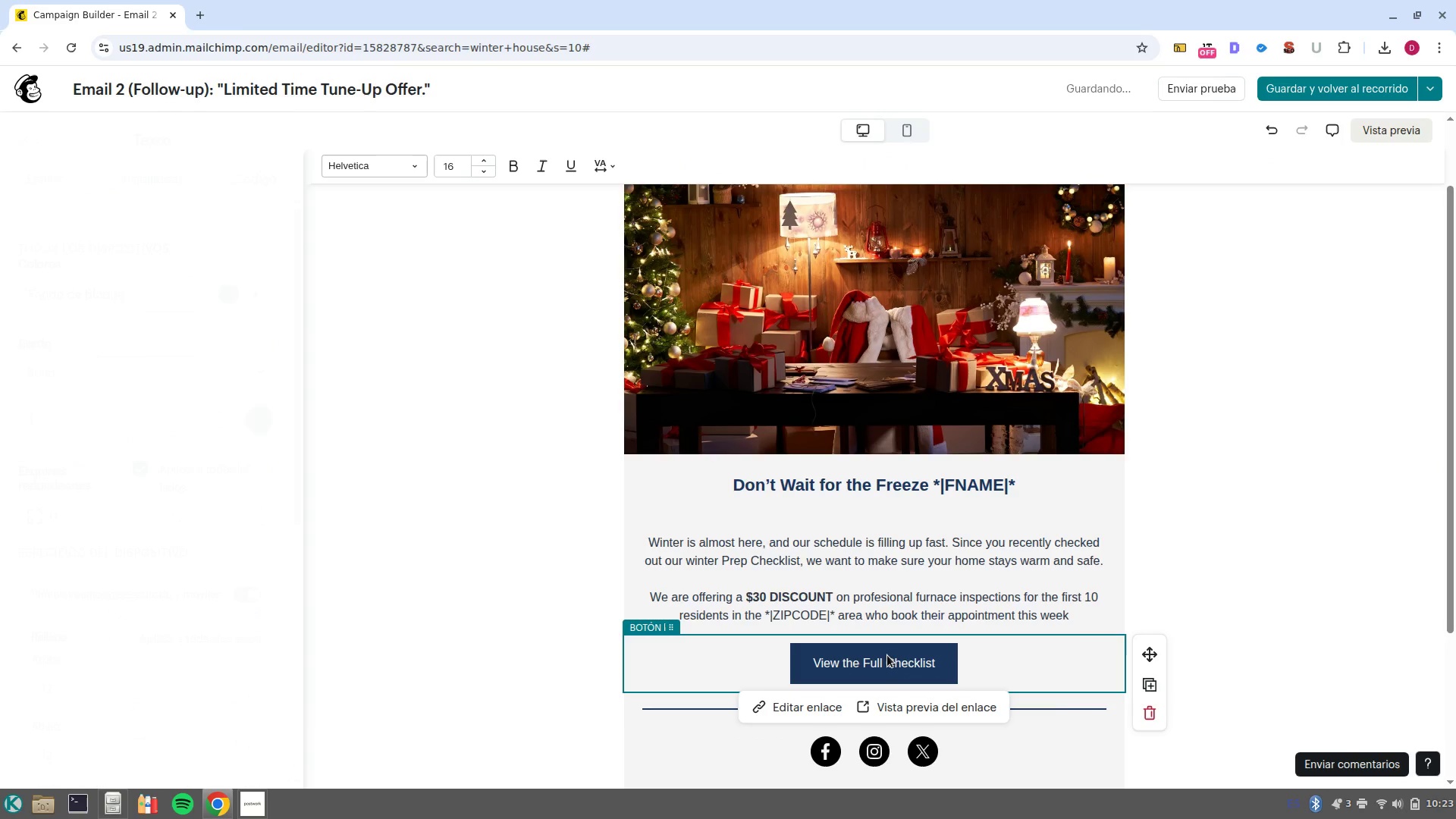 
triple_click([887, 655])
 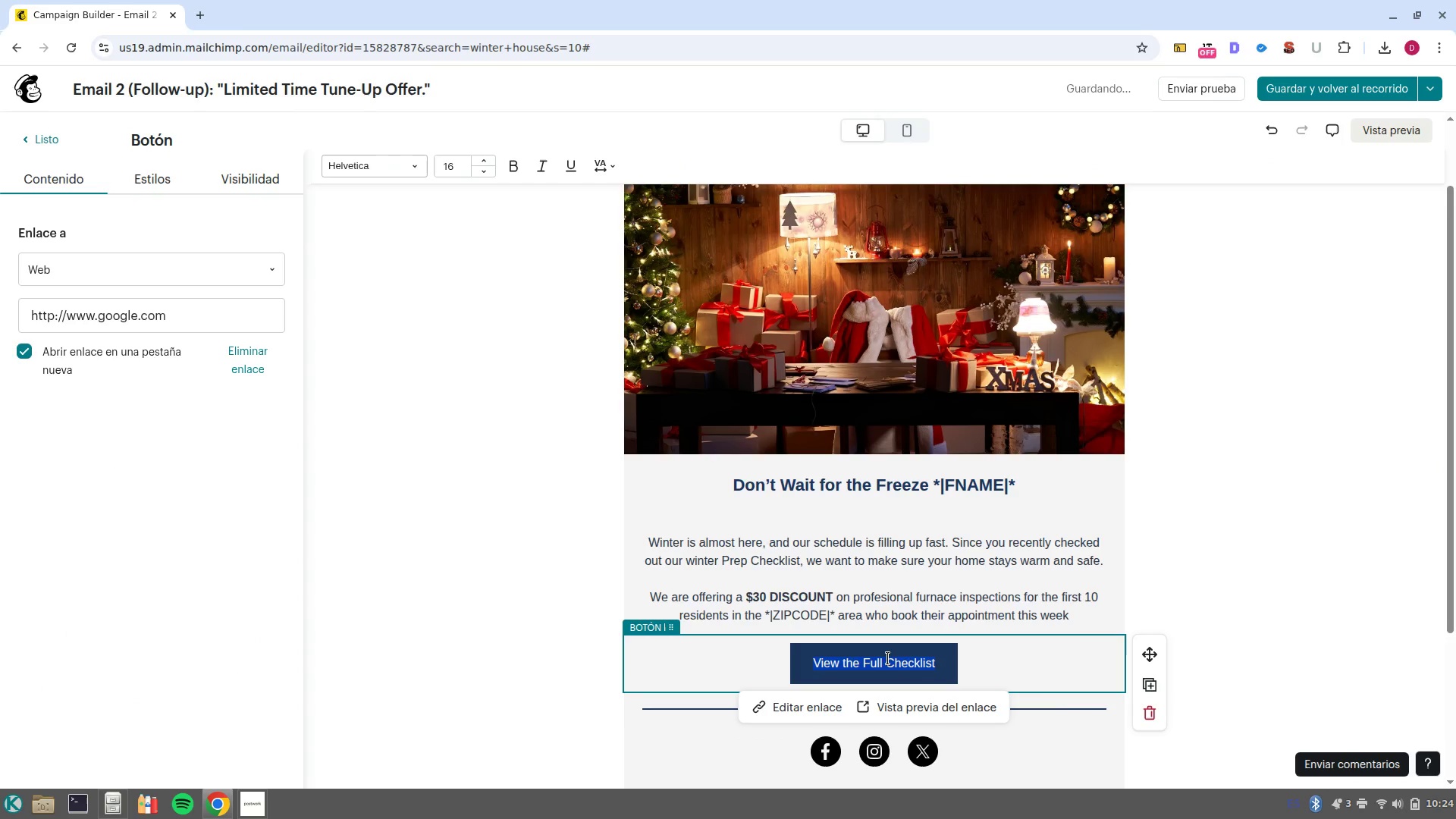 
type(Pre/W)
key(Backspace)
 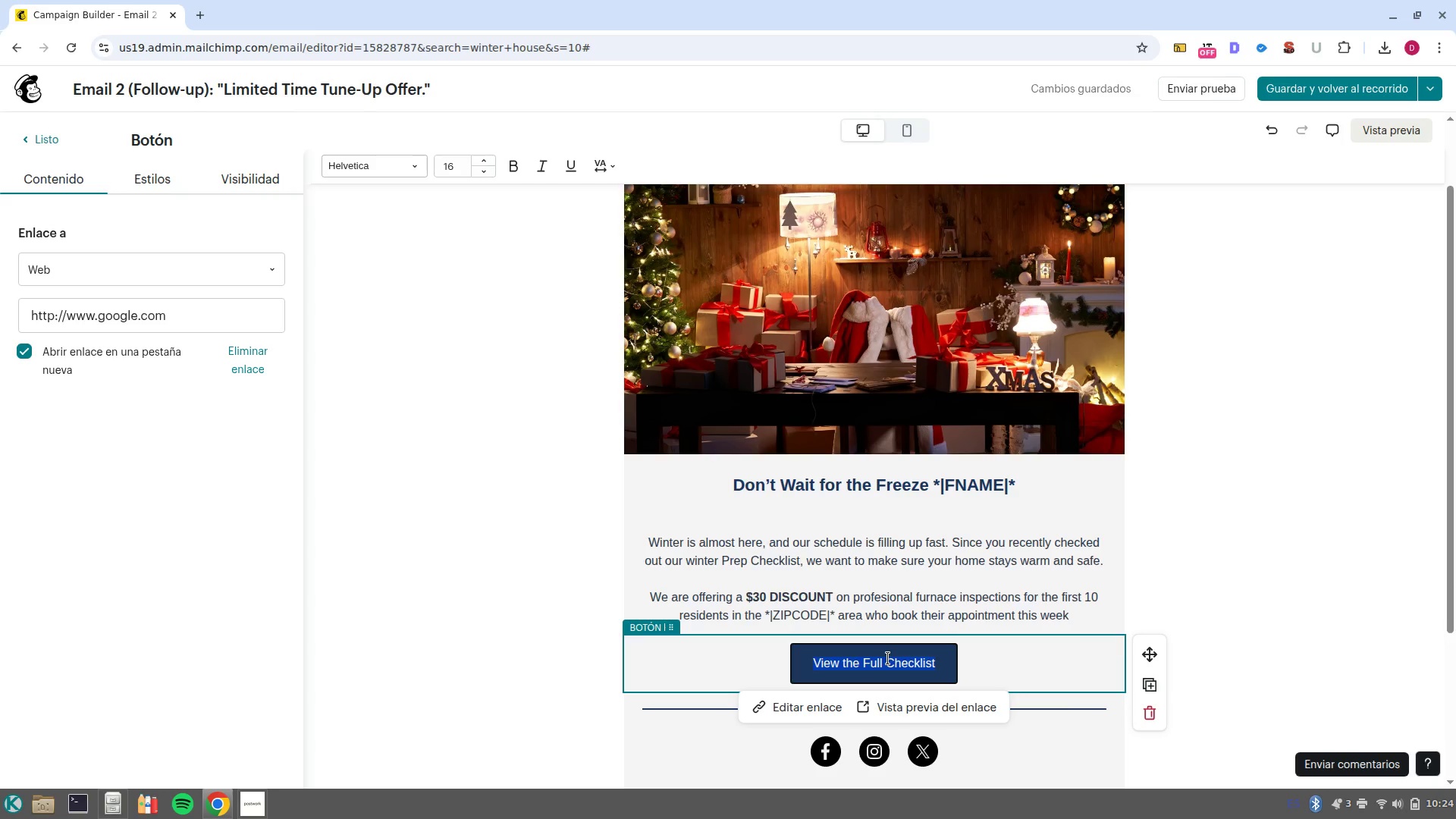 
left_click([888, 658])
 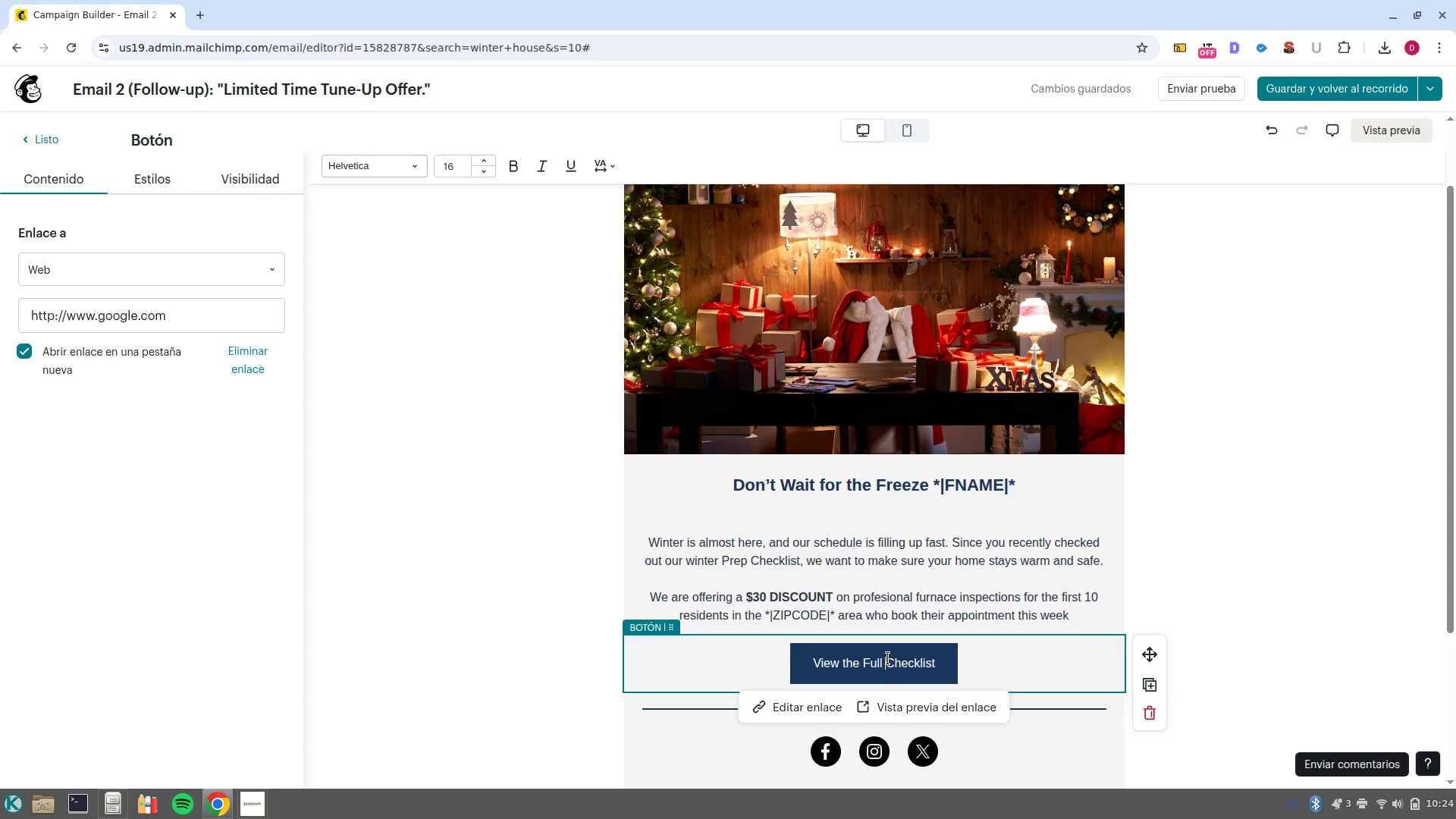 
double_click([888, 658])
 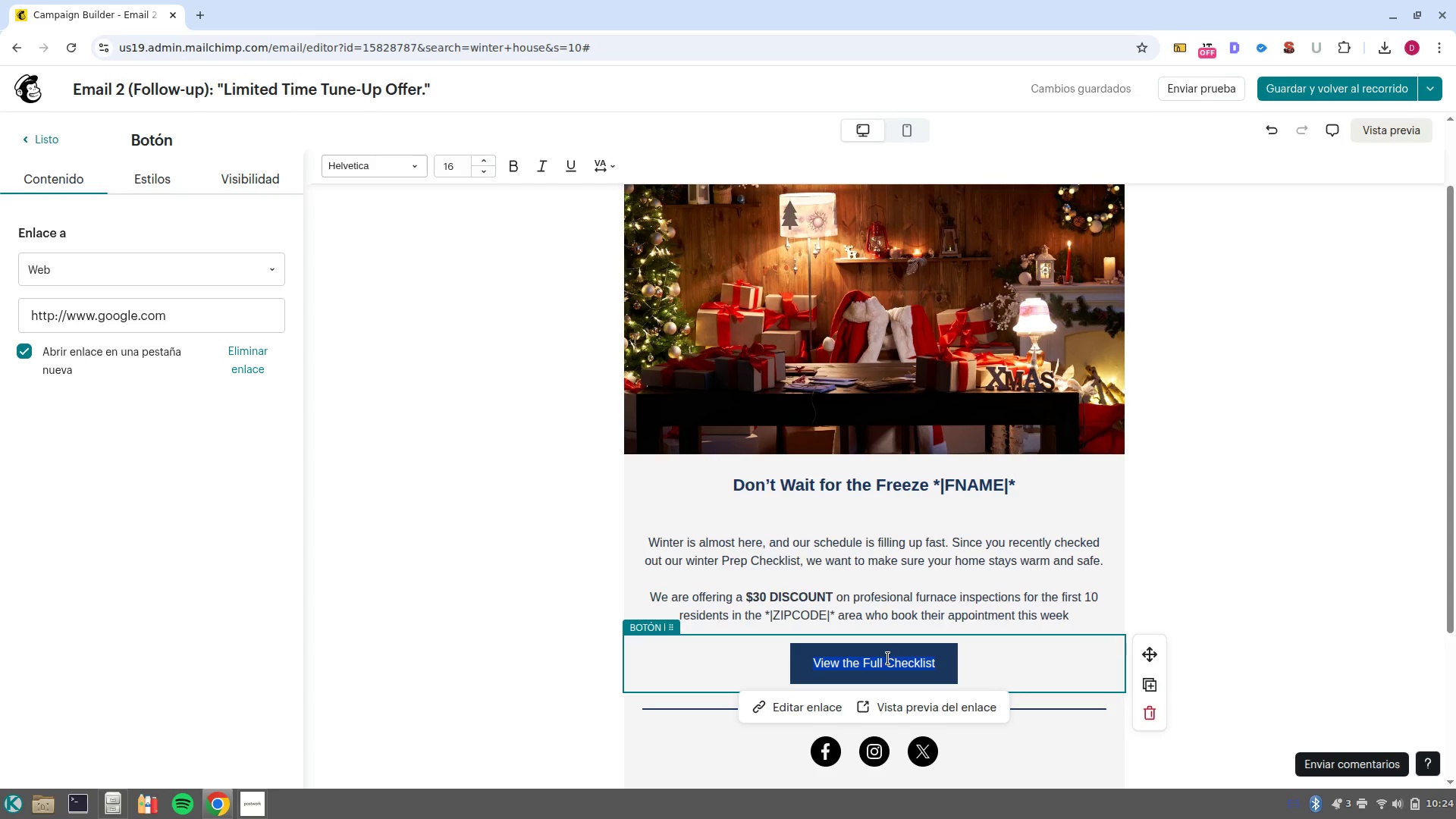 
type(Pre/)
 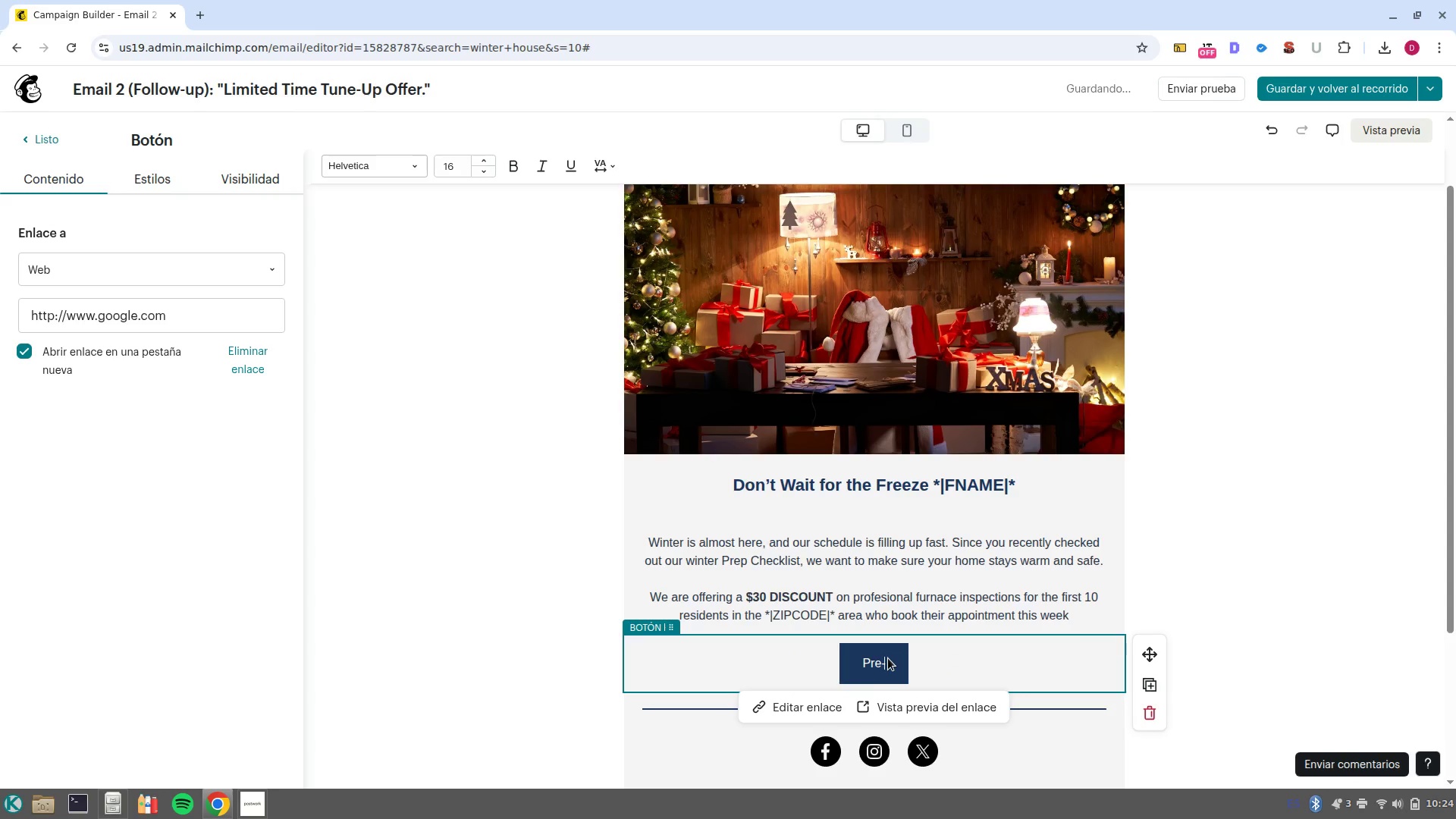 
type(Winter Tine)
key(Backspace)
key(Backspace)
key(Backspace)
type(ue)
key(Backspace)
type(ne Up)
 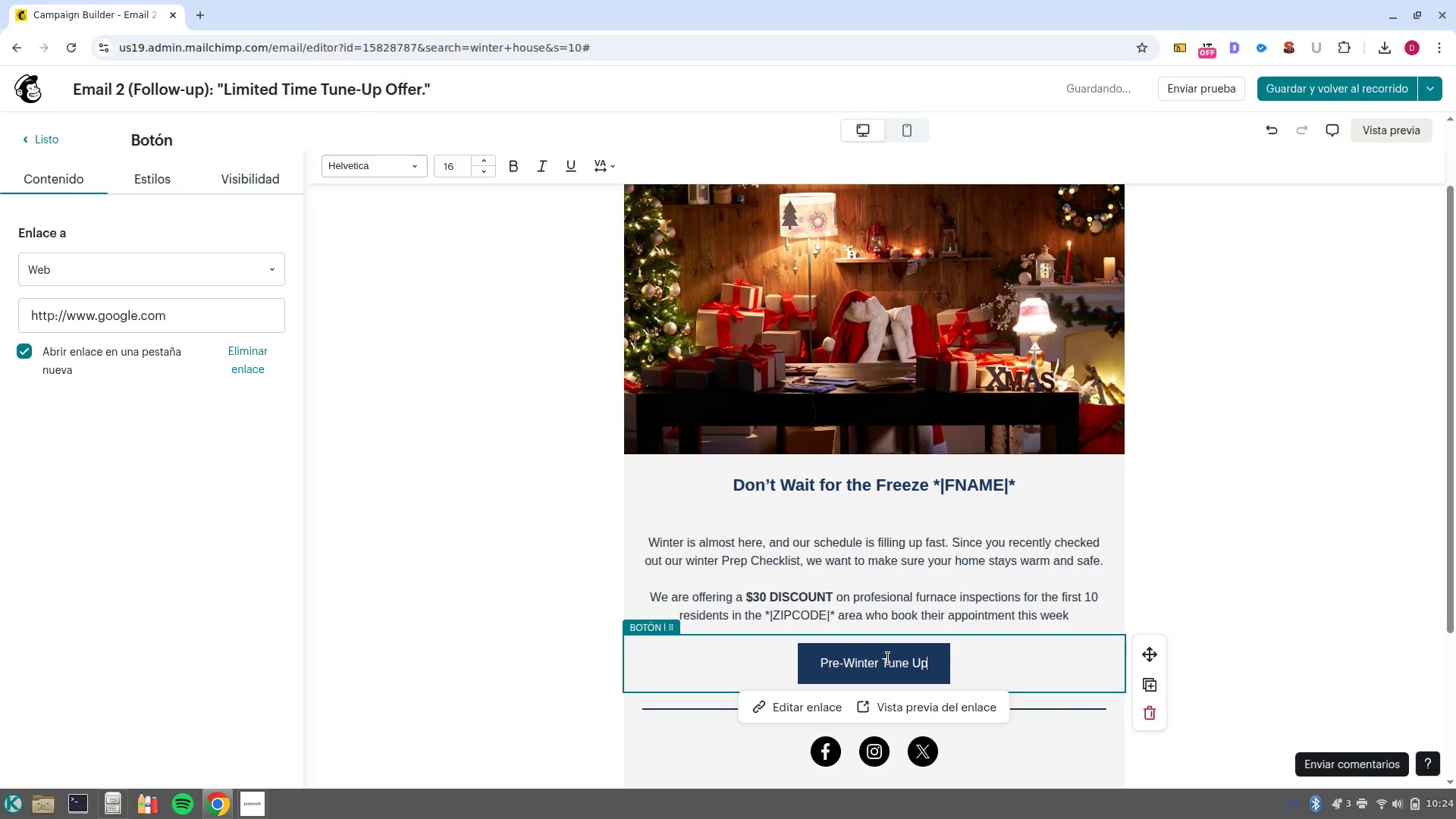 
wait(8.6)
 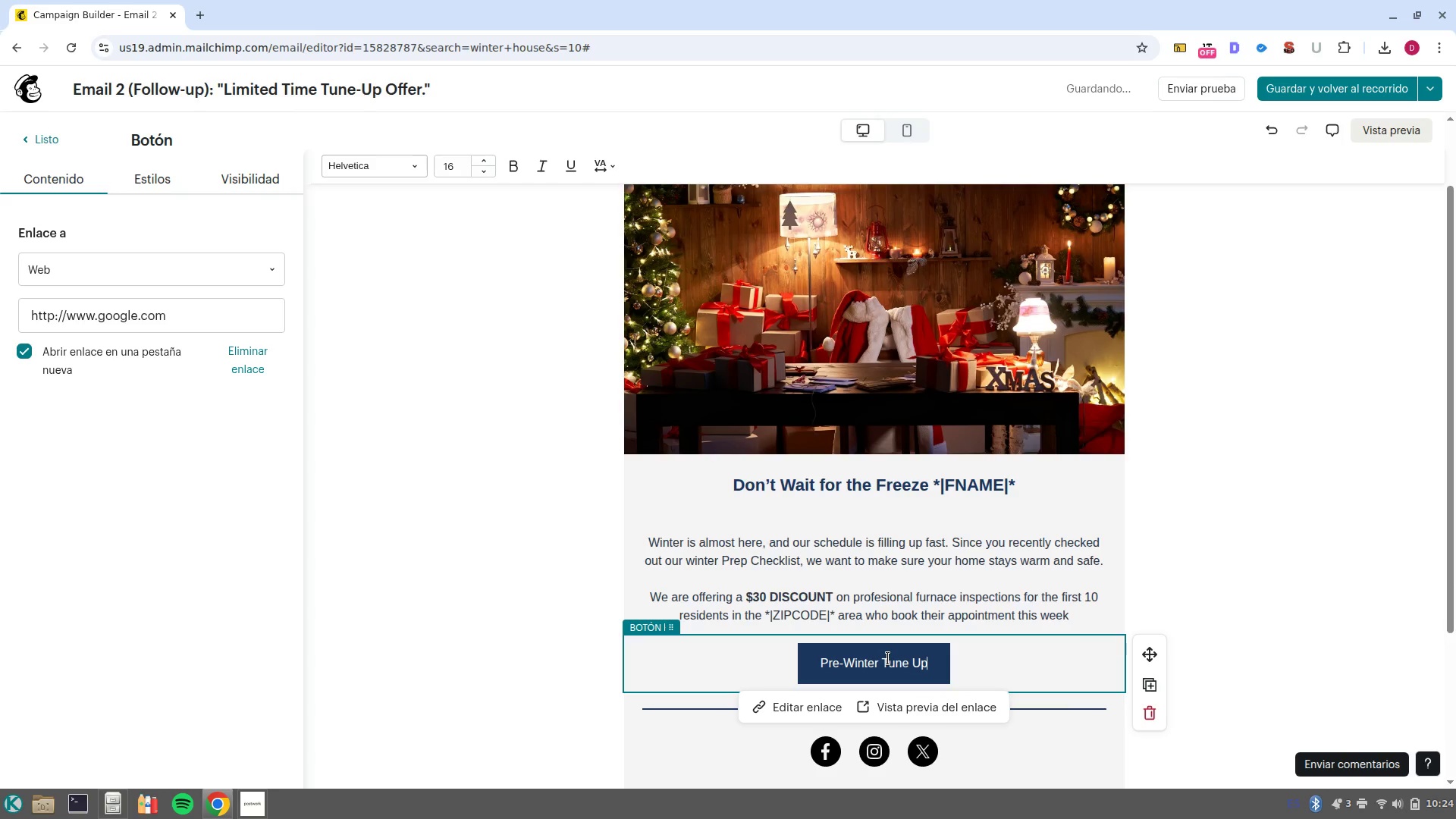 
key(Control+Backspace)
 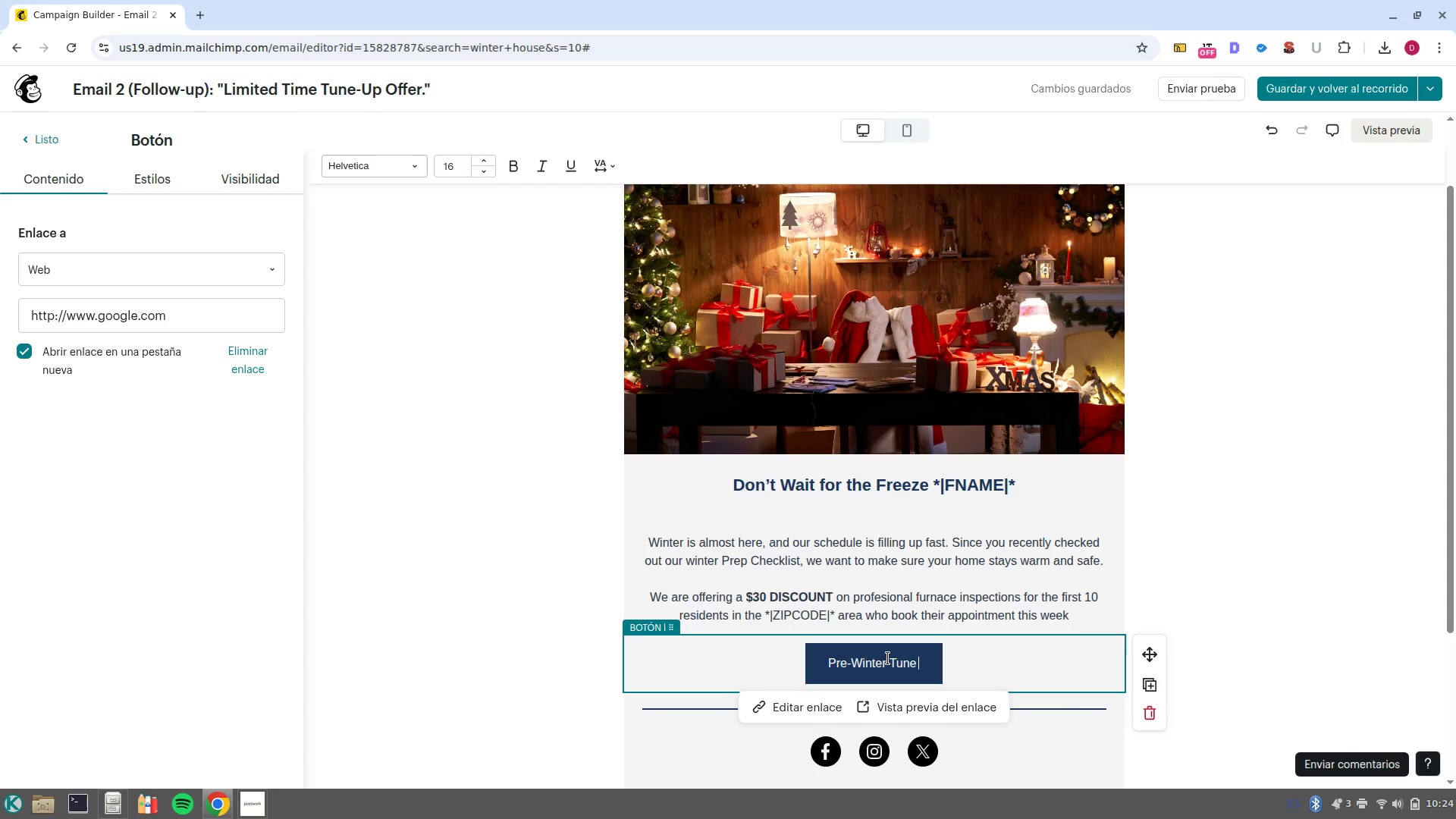 
key(Control+Backspace)
 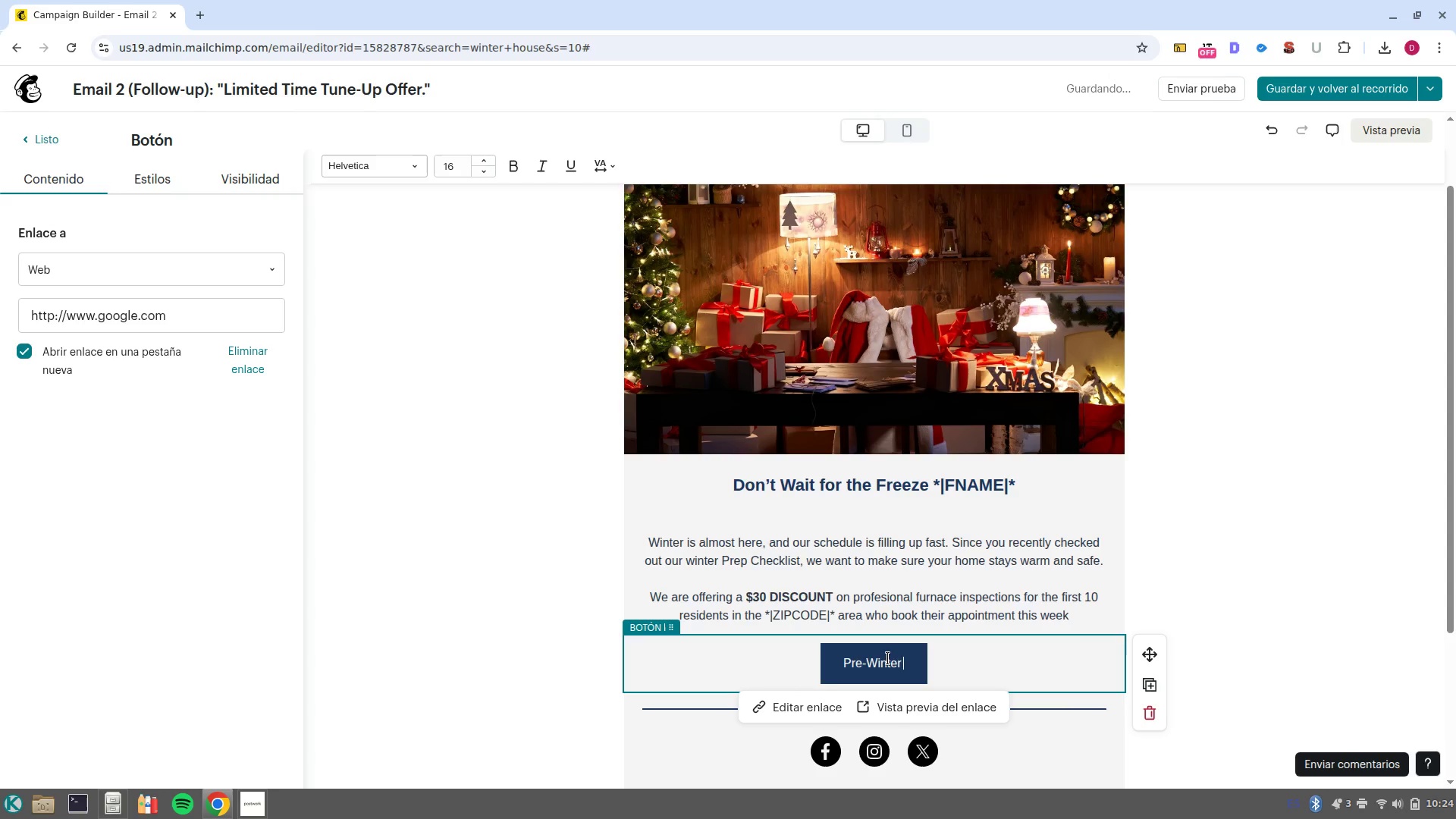 
key(Control+Backspace)
 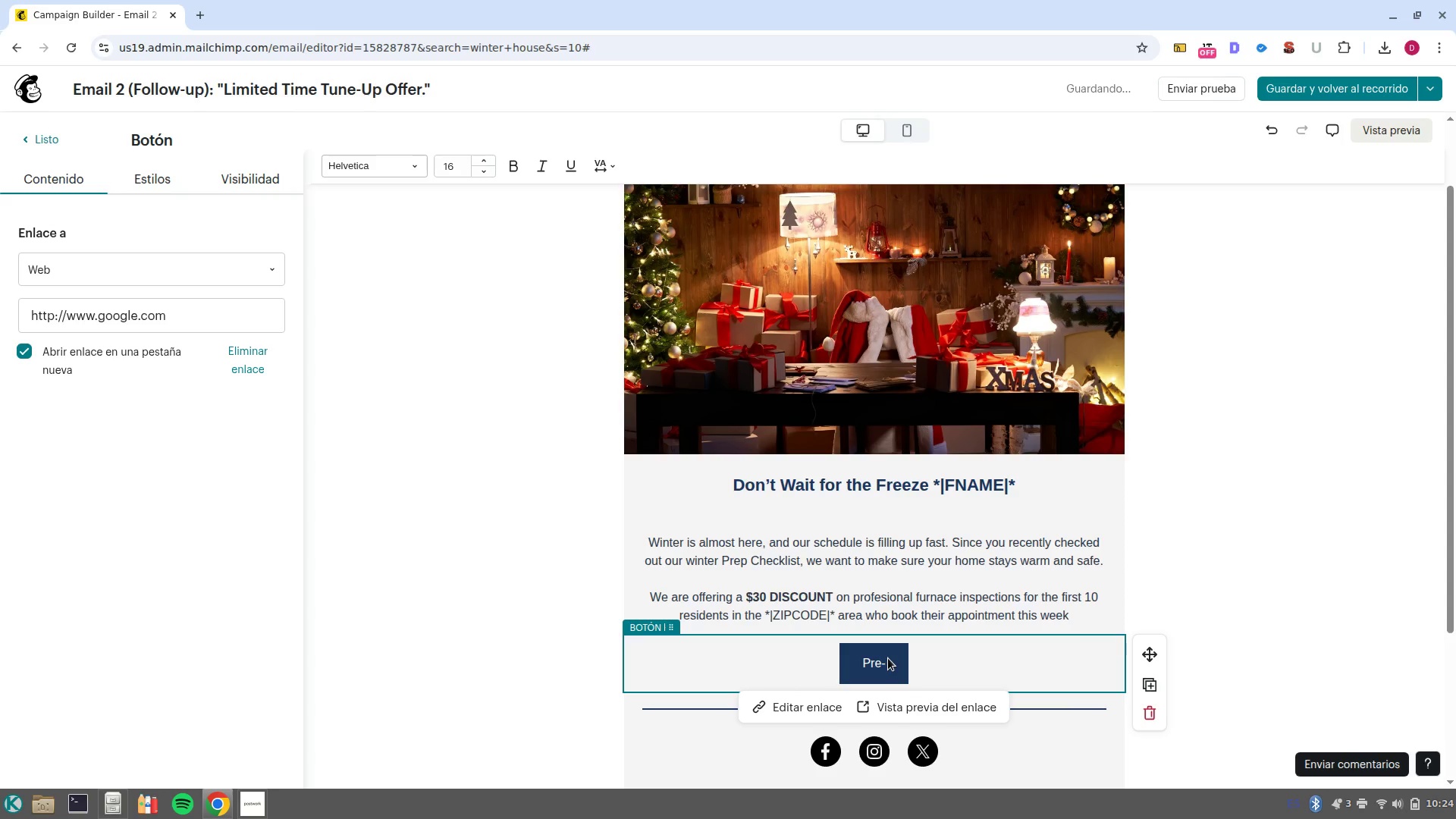 
key(Control+Backspace)
 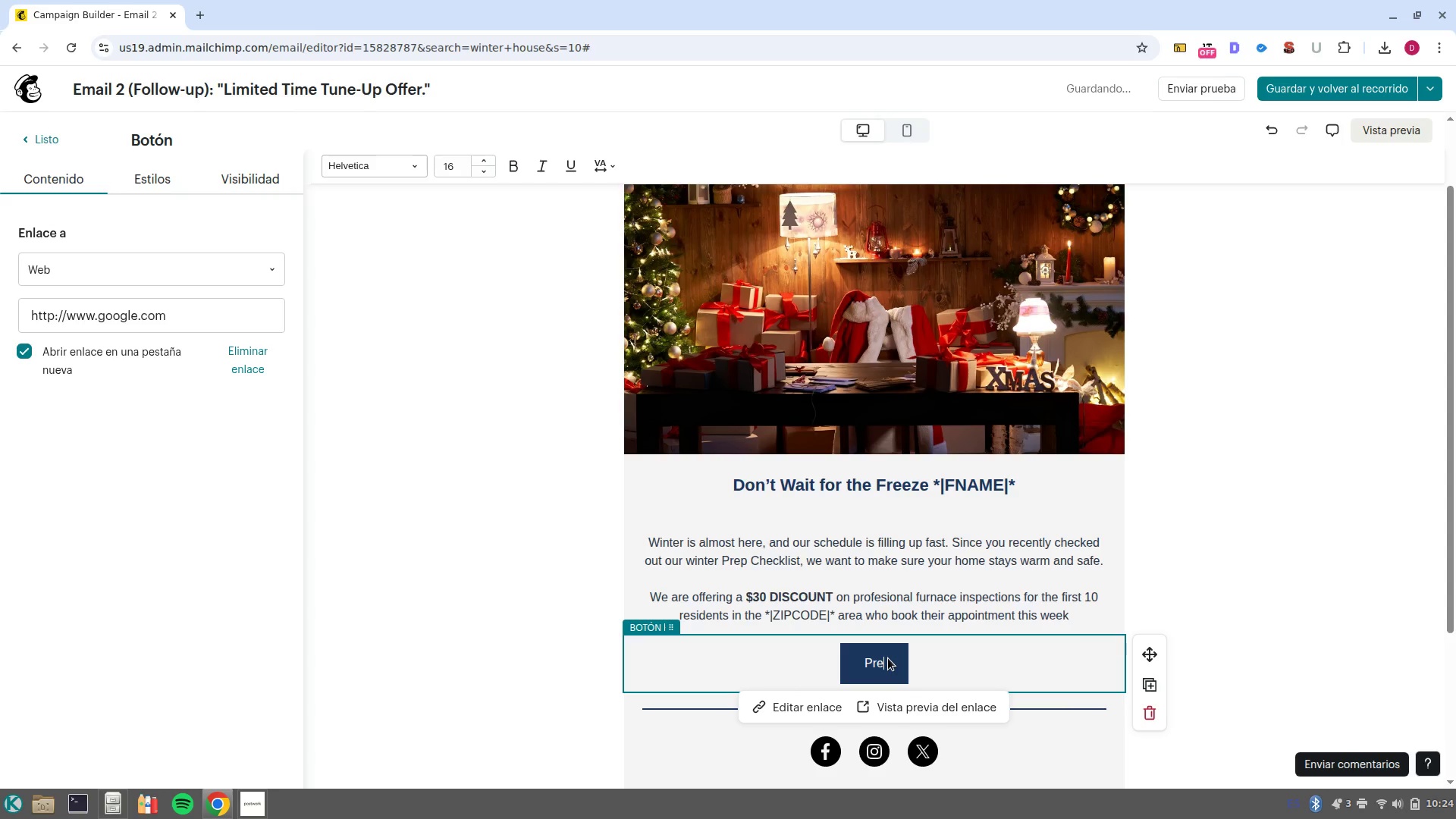 
key(Control+ControlLeft)
 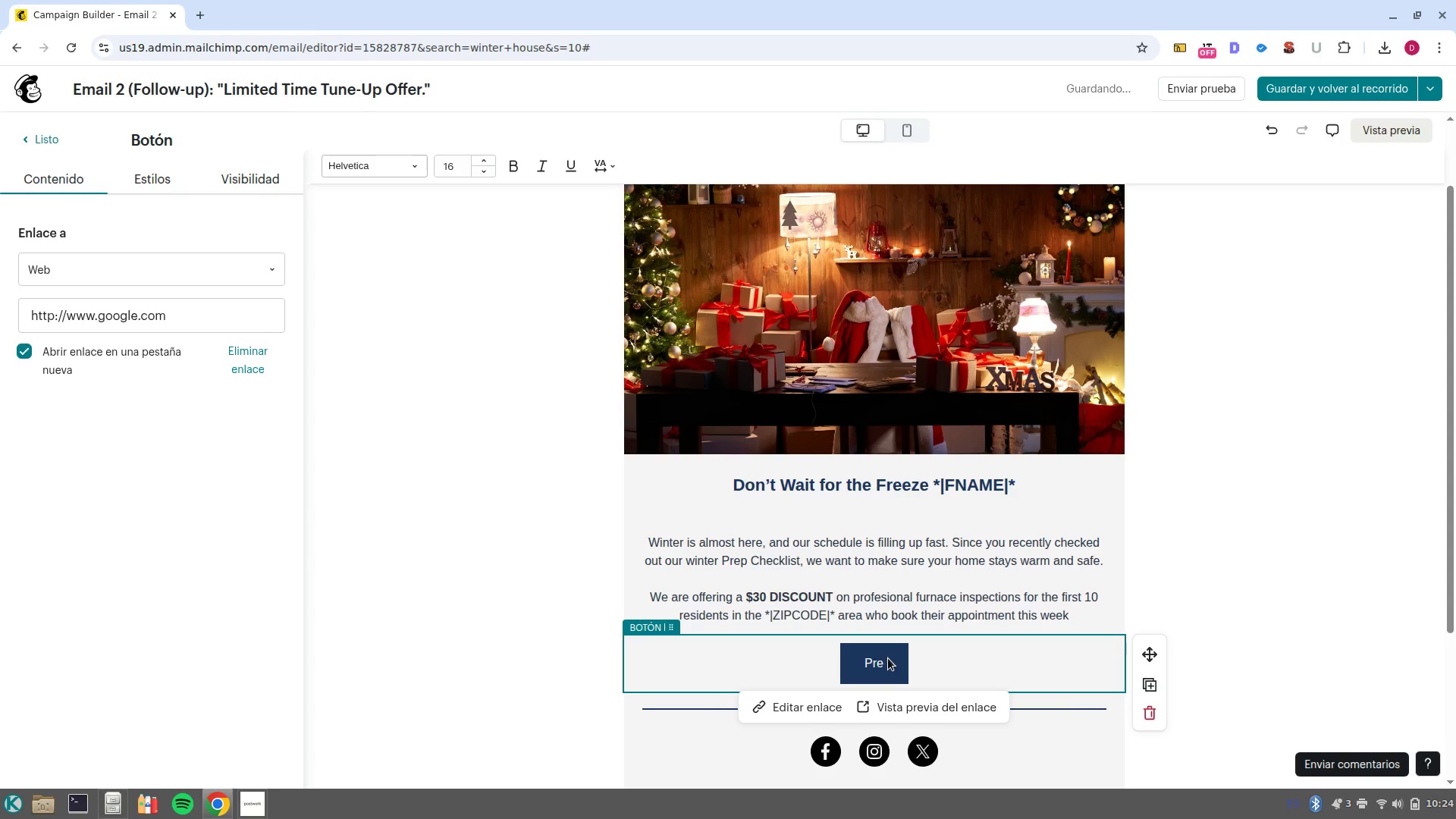 
key(Control+Backspace)
 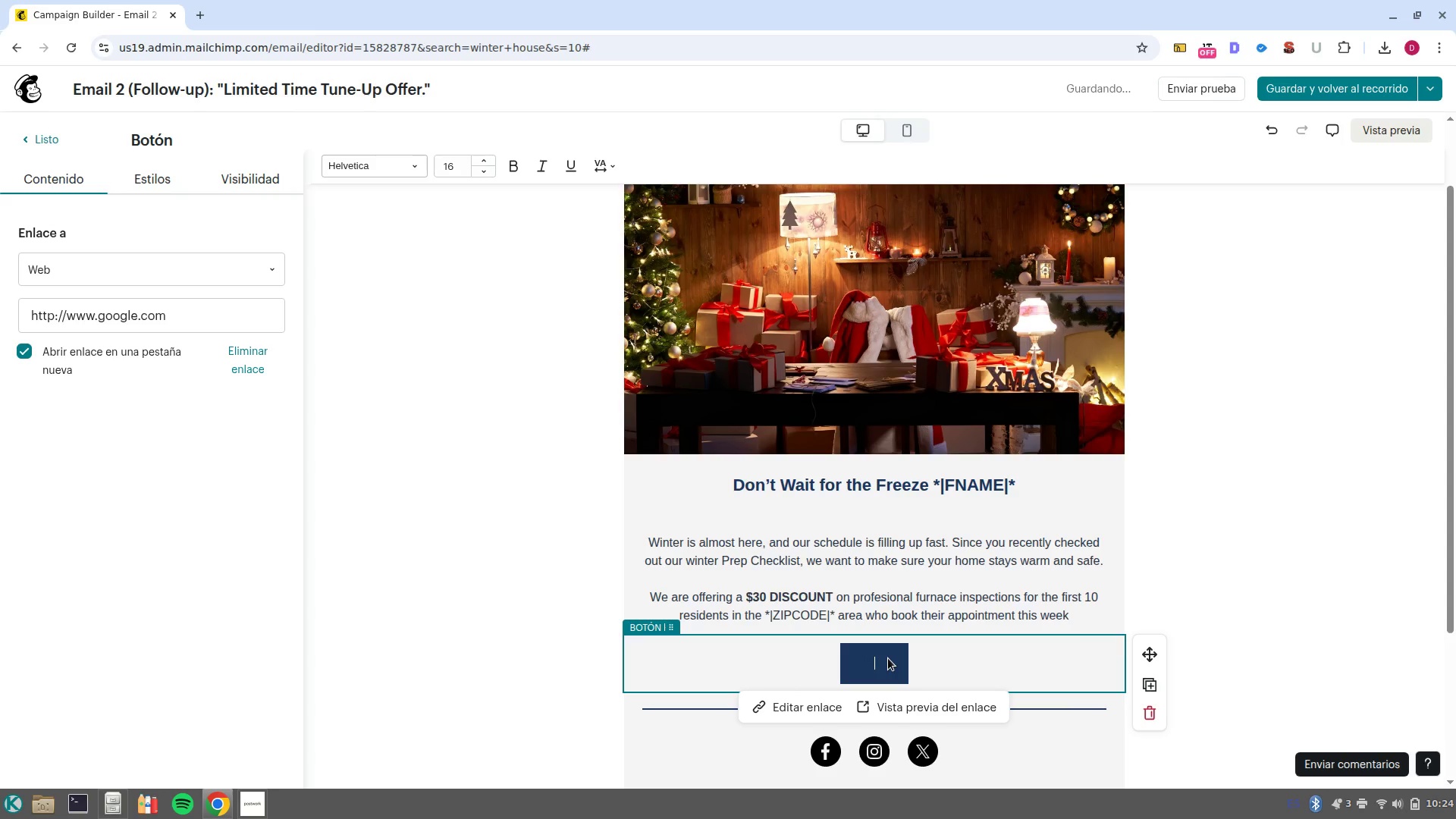 
type(Claim my $30 Discount Now)
 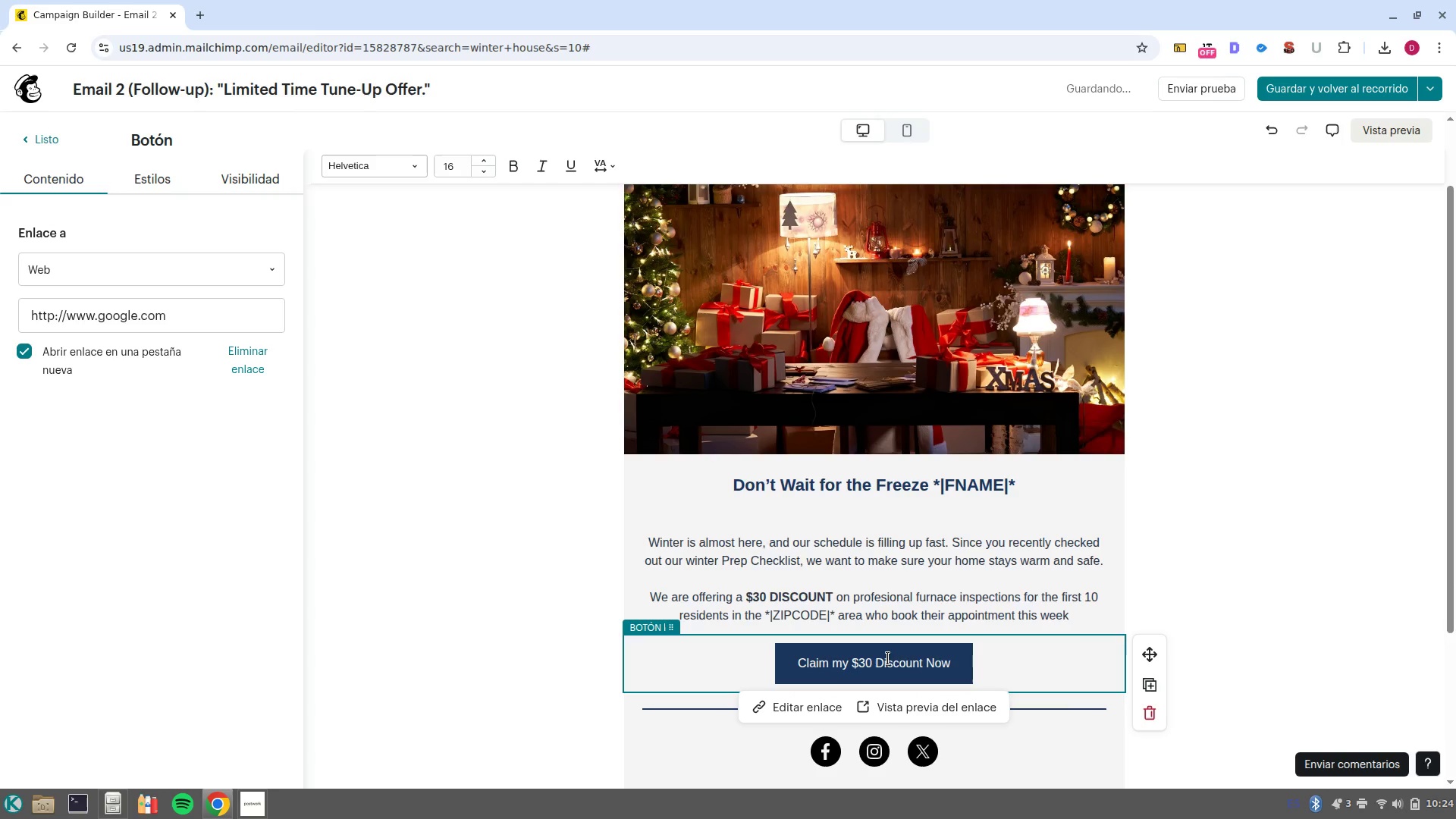 
left_click([1080, 620])
 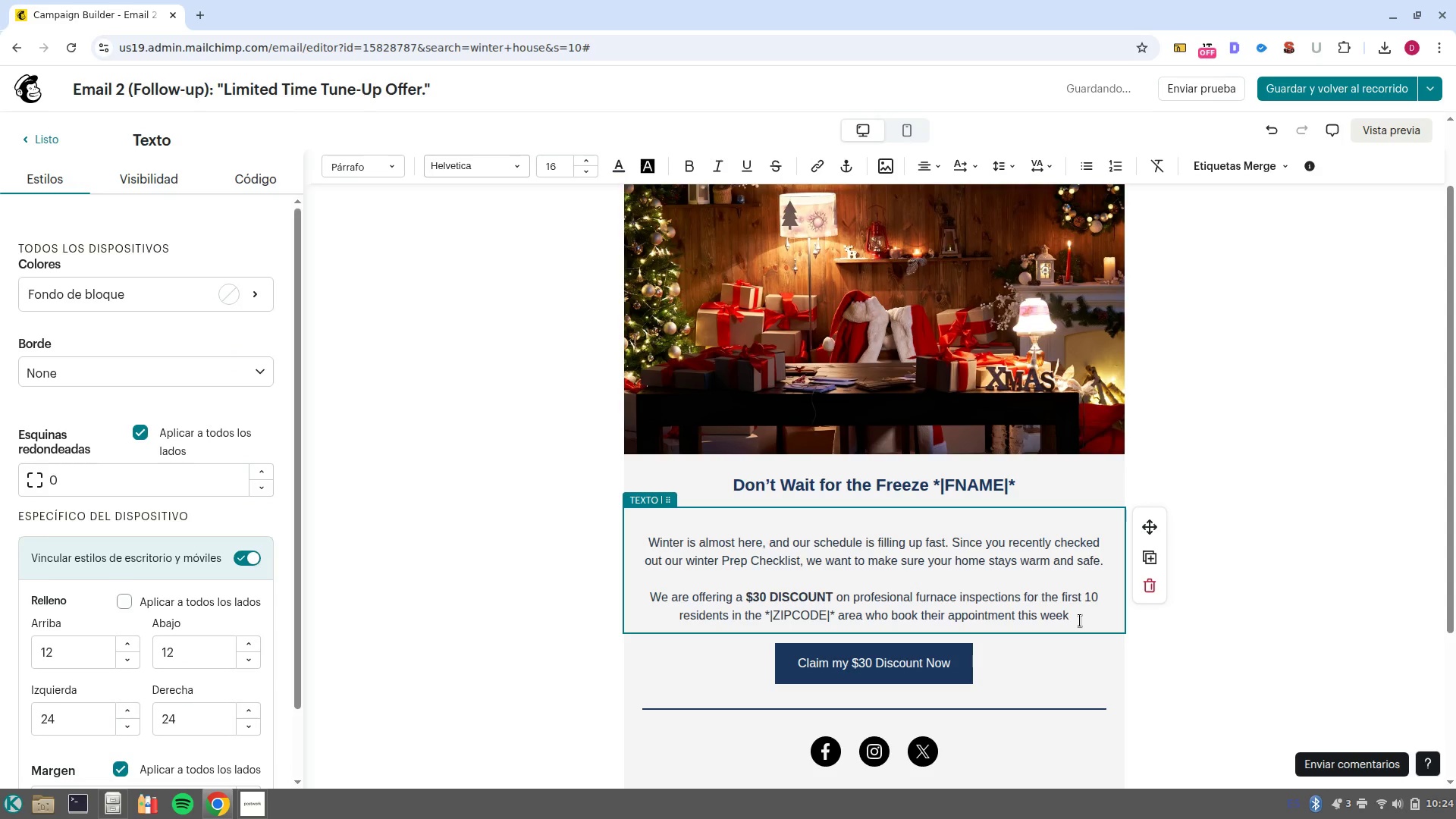 
key(NumpadEnter)
 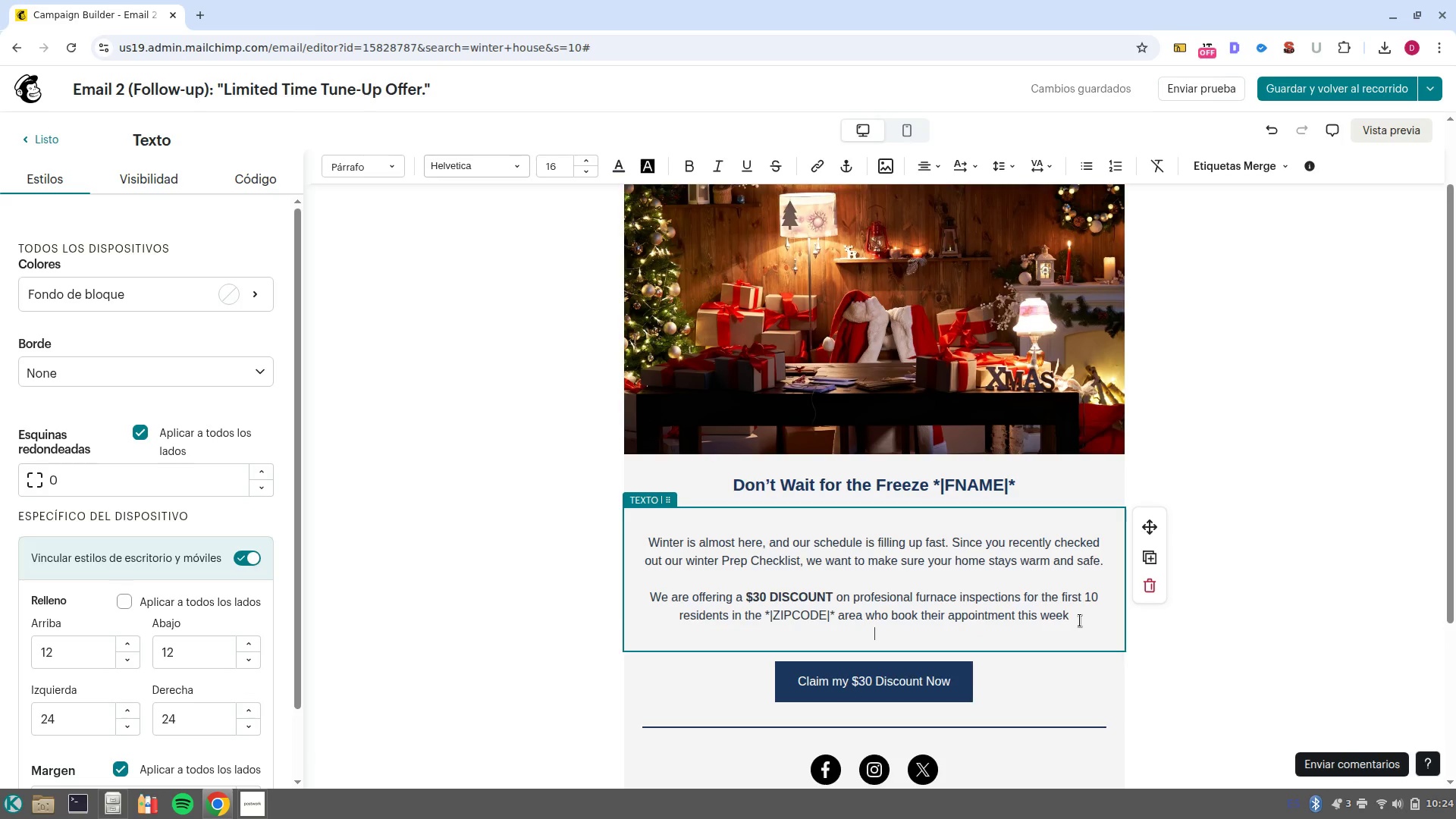 
key(NumpadEnter)
 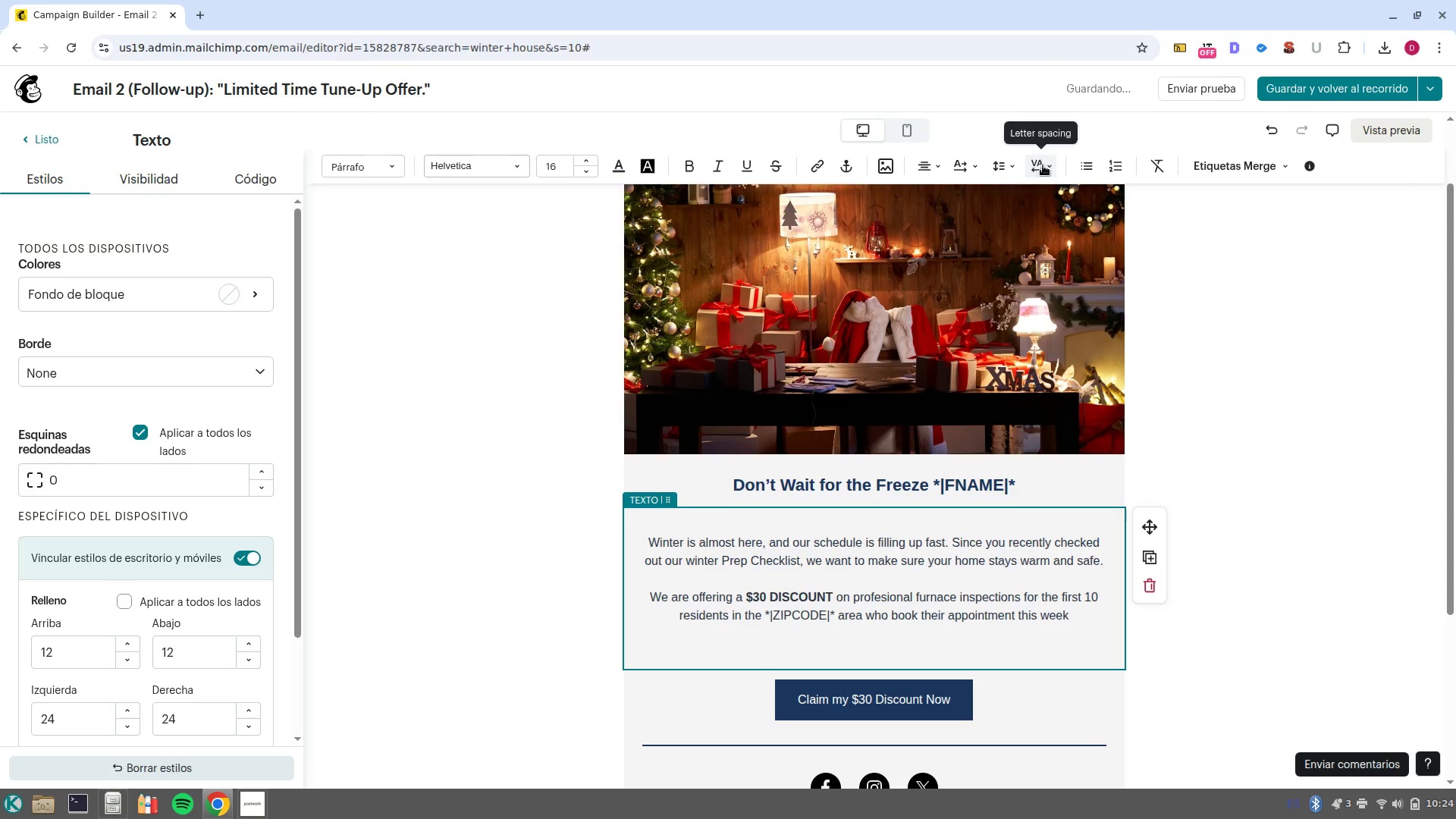 
left_click([1113, 165])
 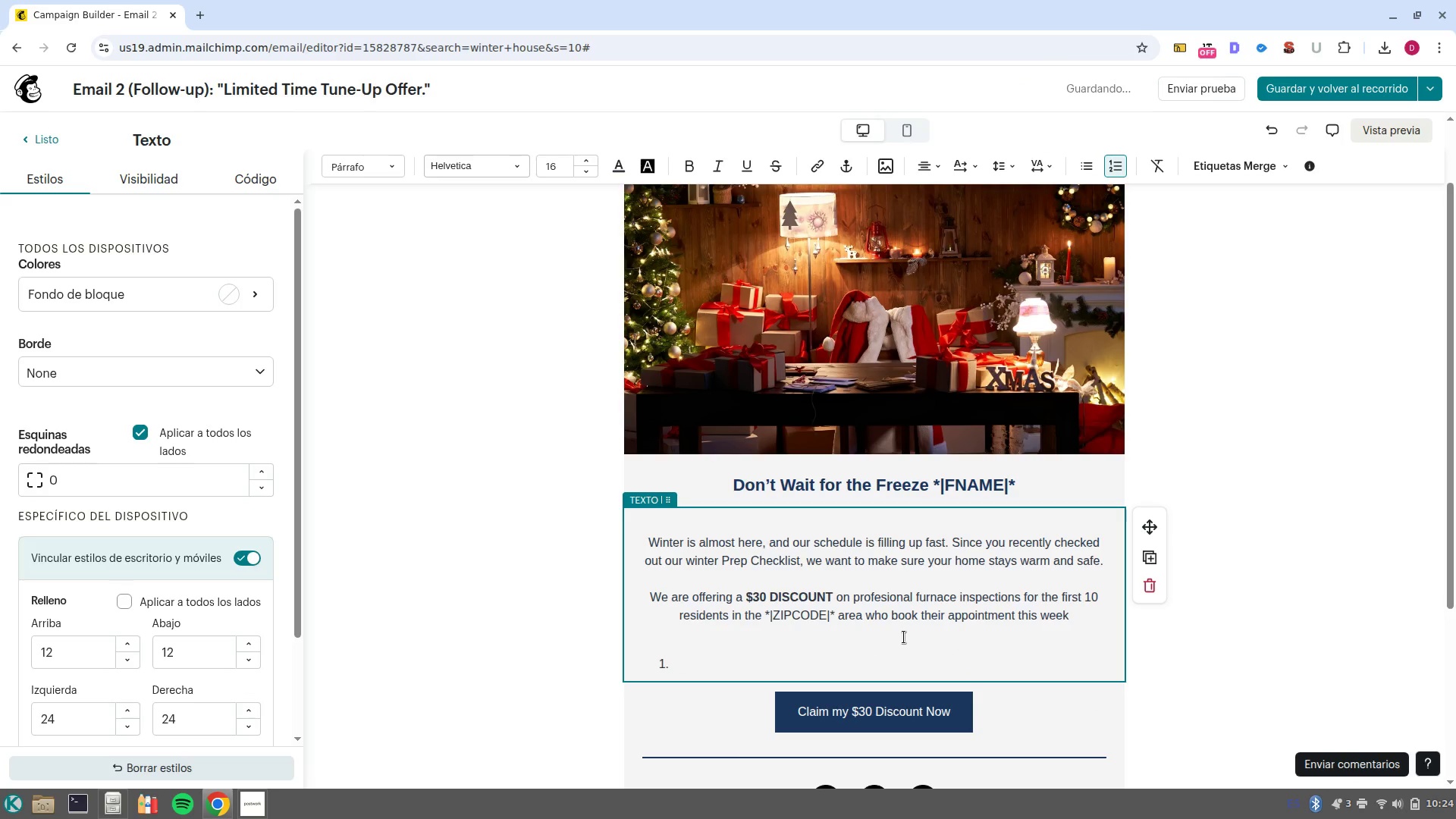 
type(Fully Safety ^ carbon monmoci)
key(Backspace)
key(Backspace)
key(Backspace)
key(Backspace)
type(oxide check. )
 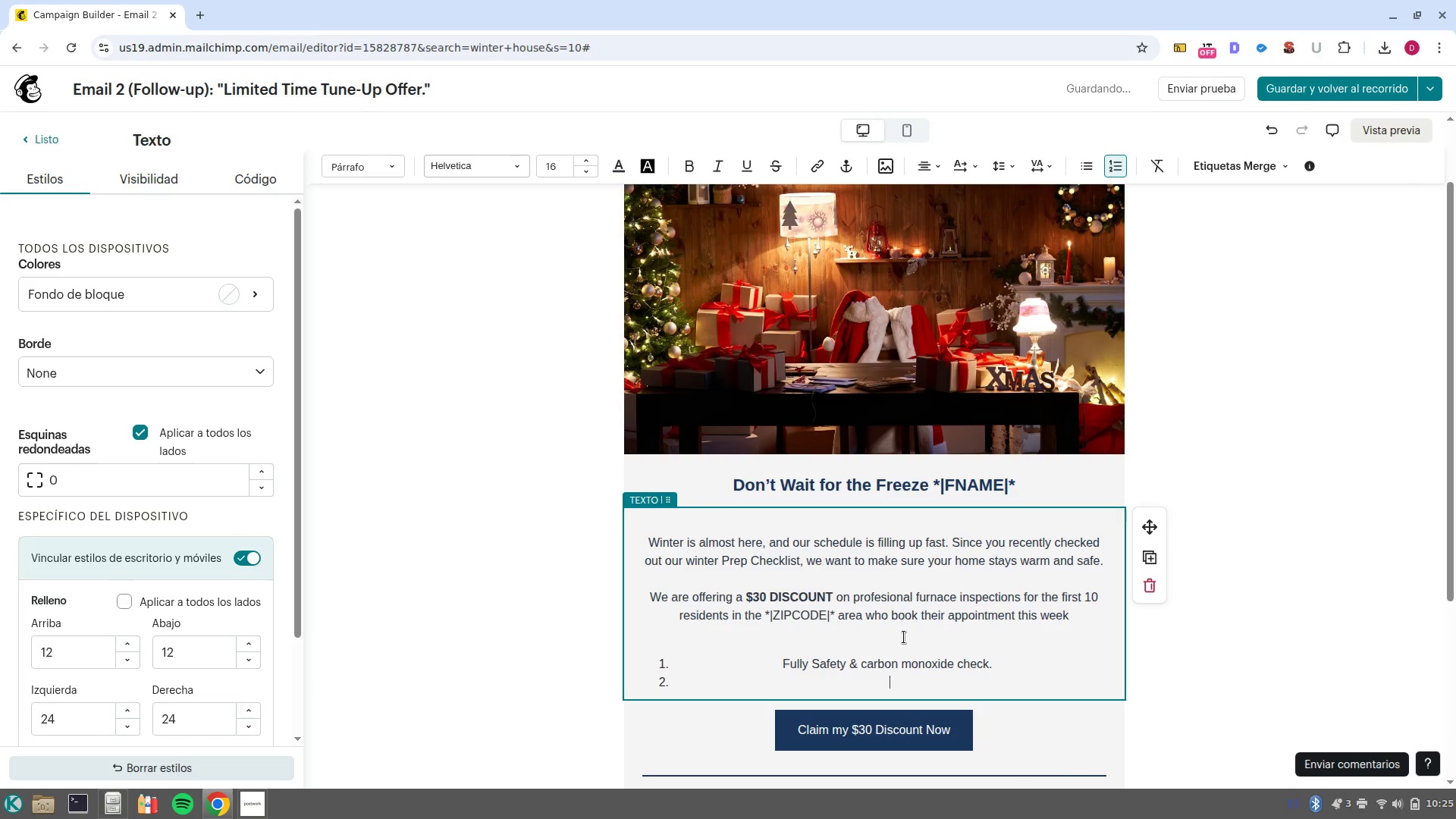 
 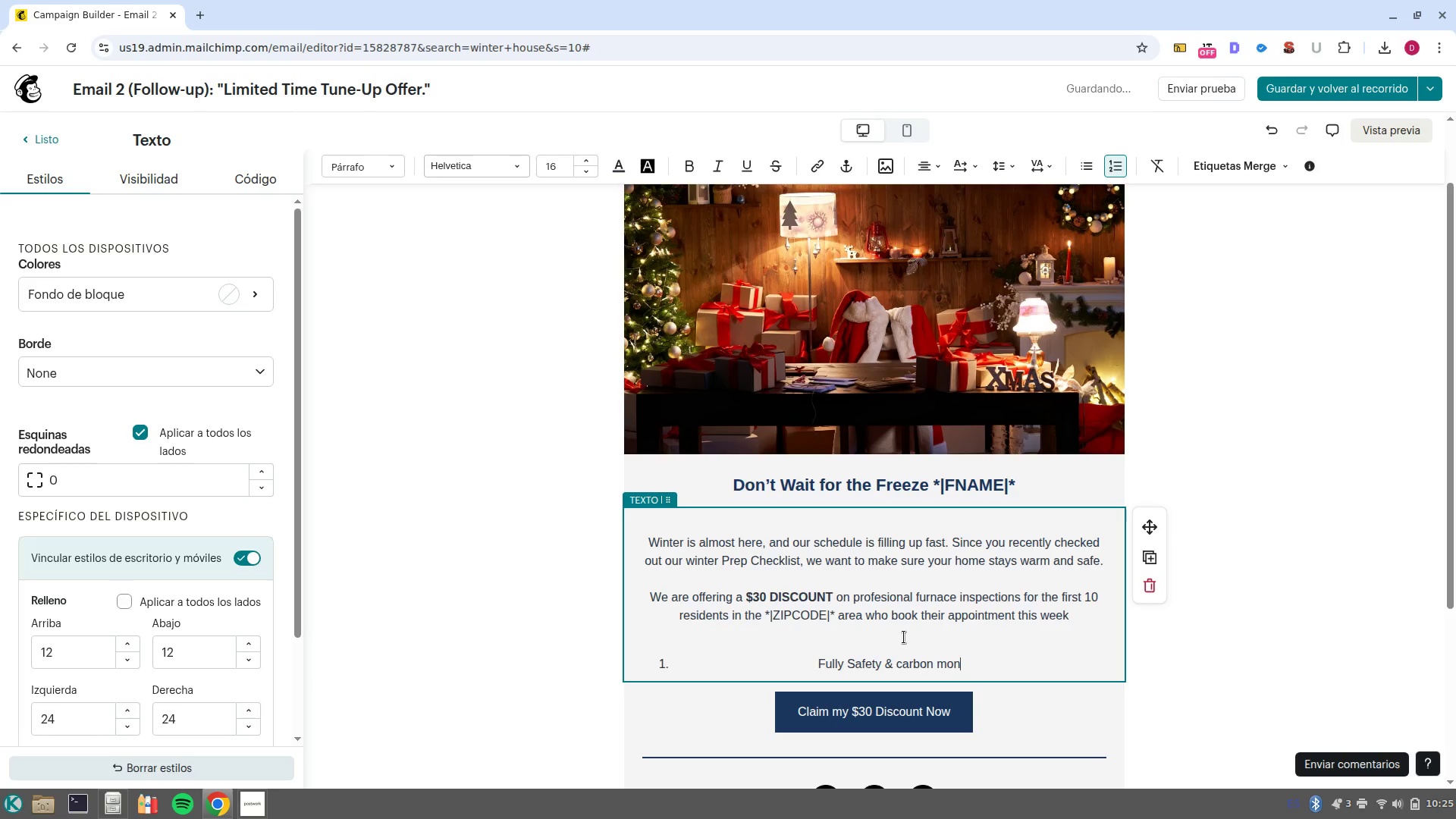 
key(Enter)
 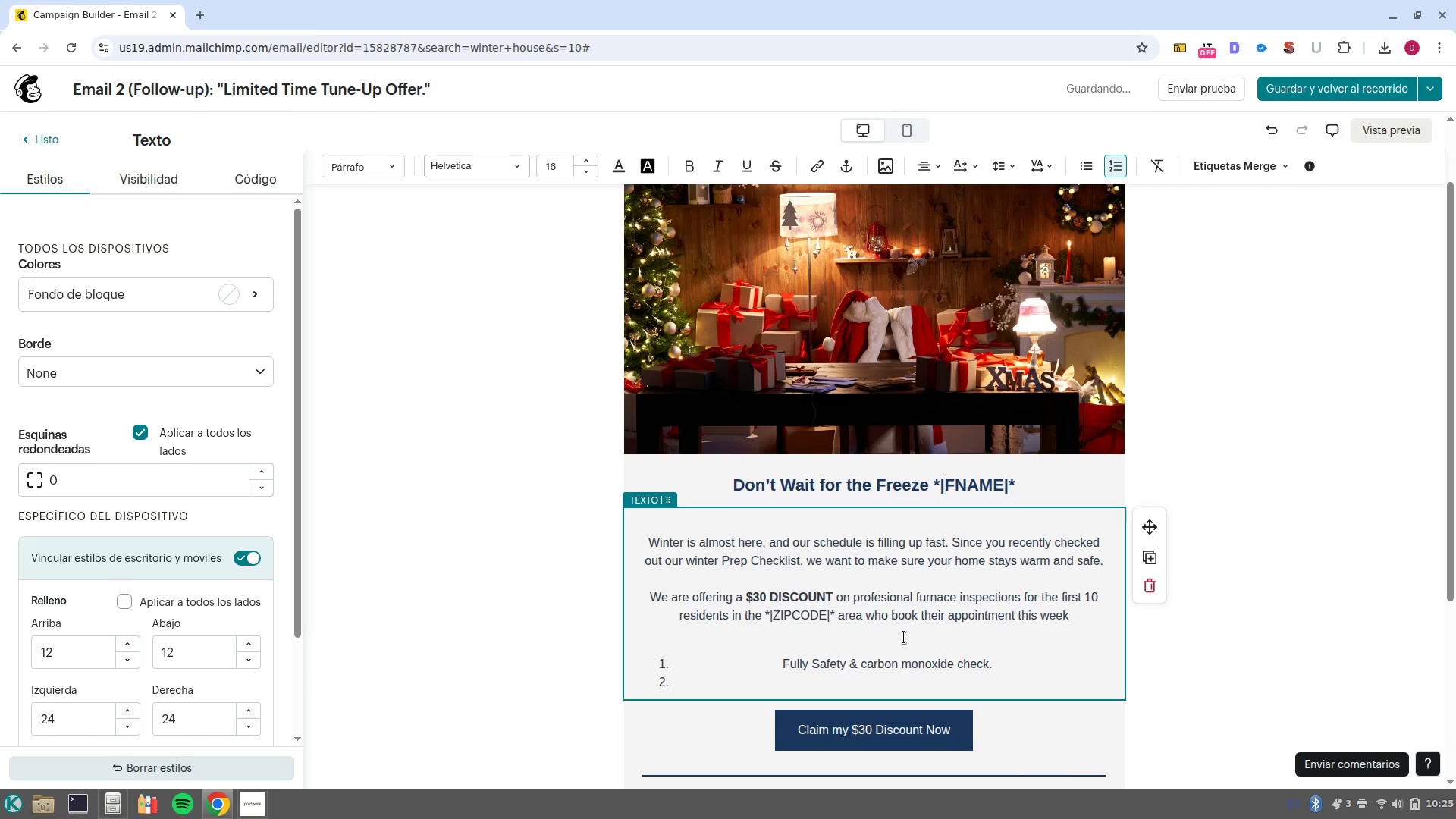 
type(Energy effe)
key(Backspace)
type(iciency optimization.)
 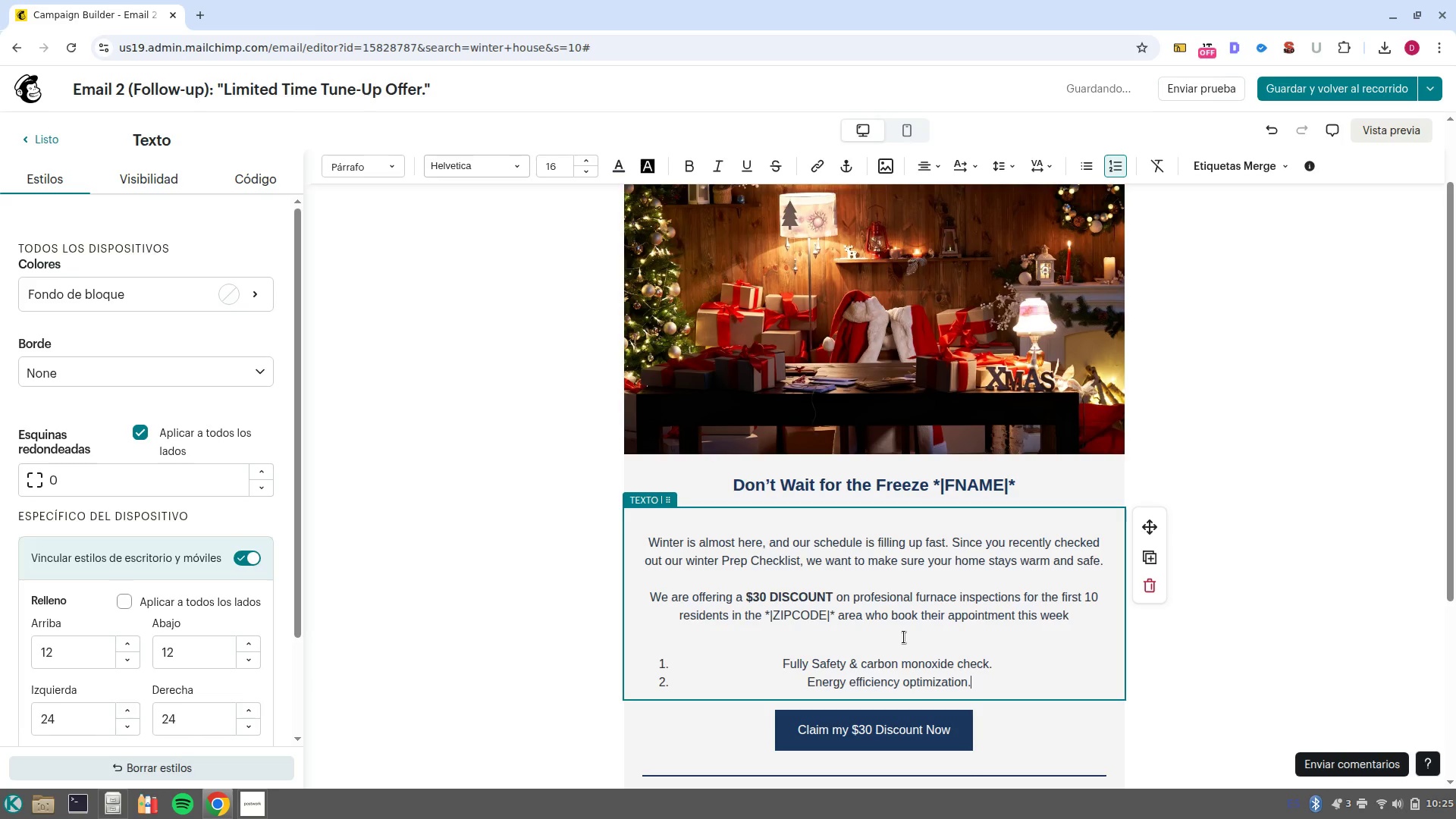 
key(Enter)
 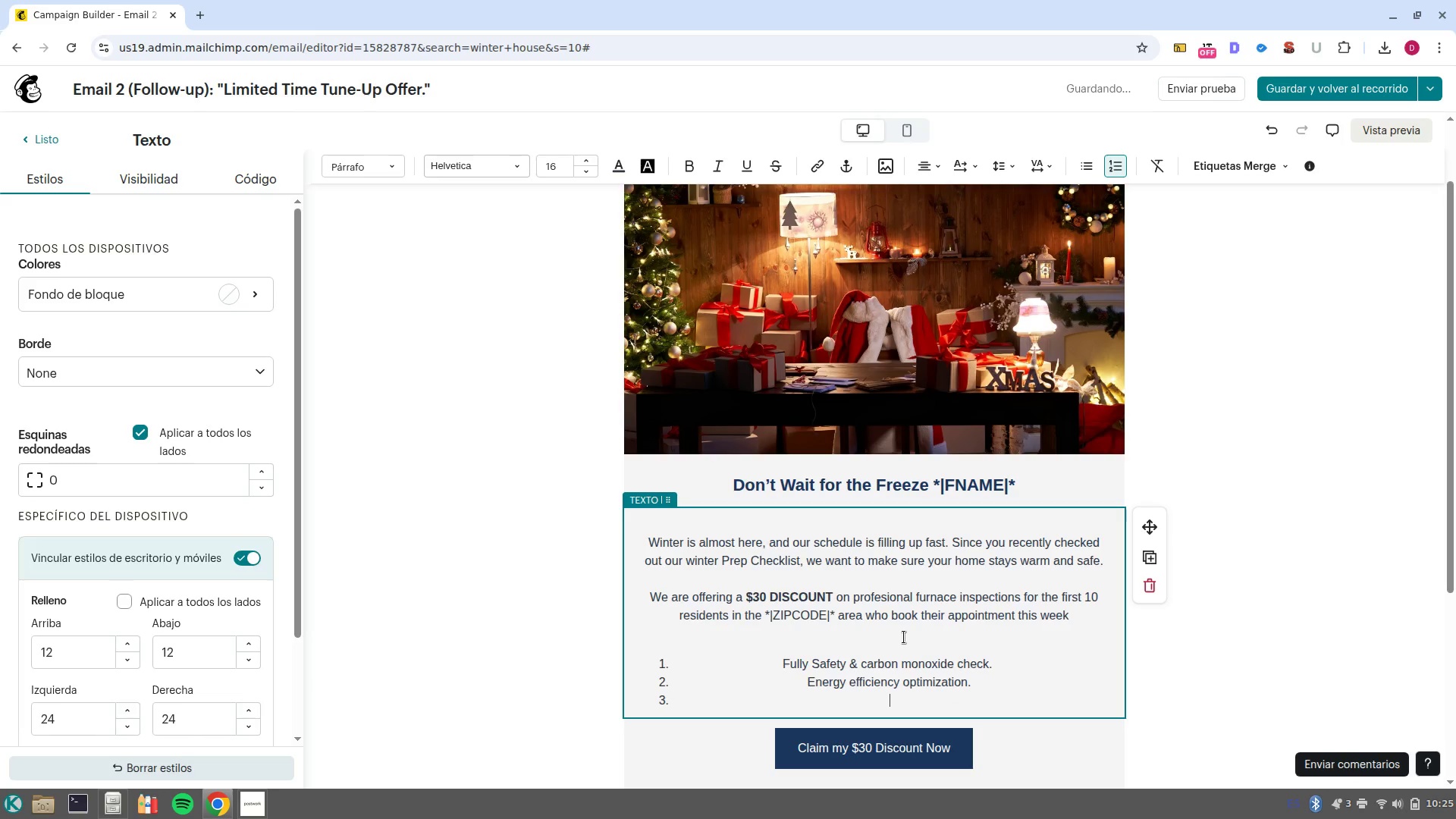 
type(Detailed multi/point inspection report. )